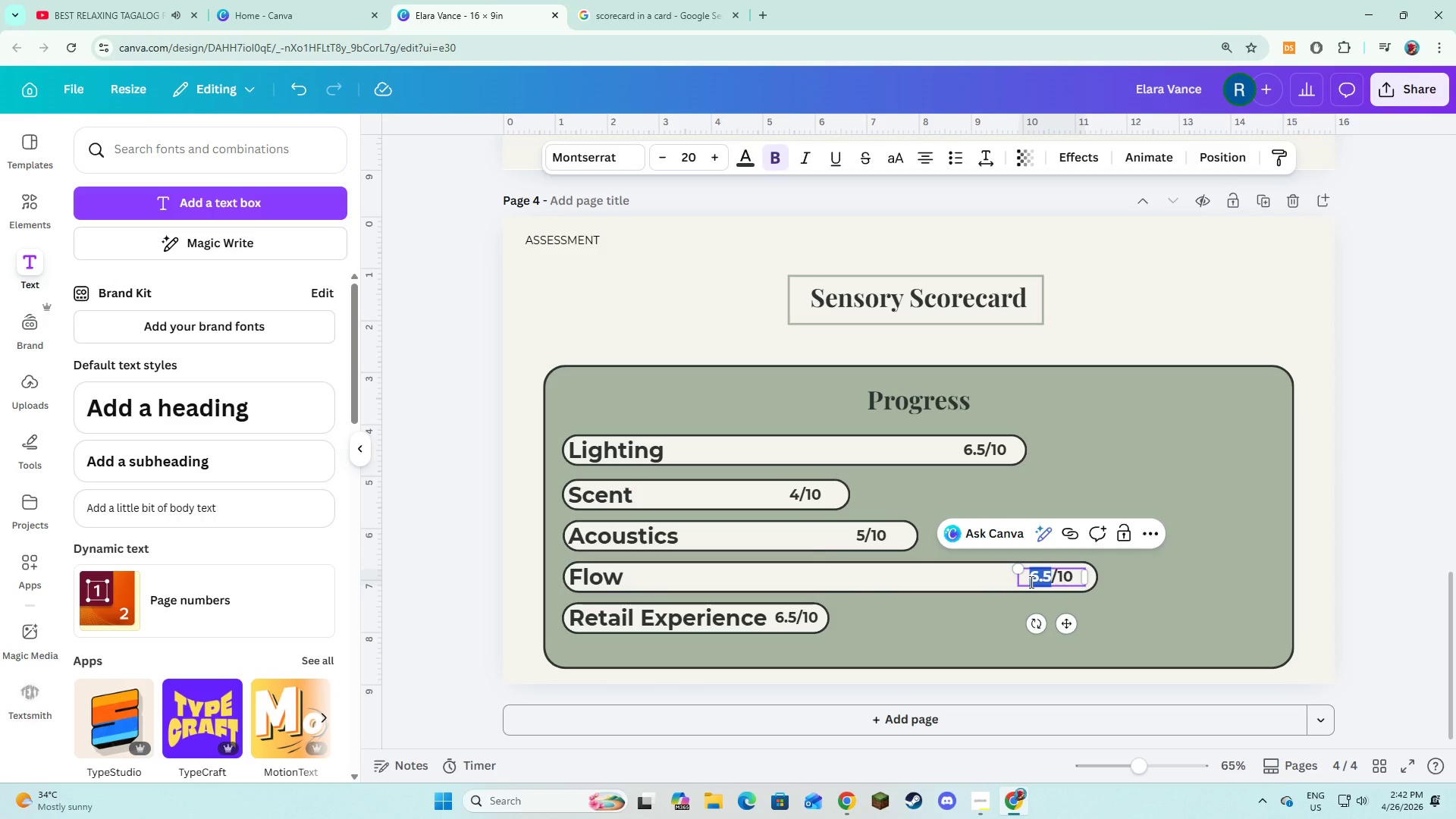 
key(7)
 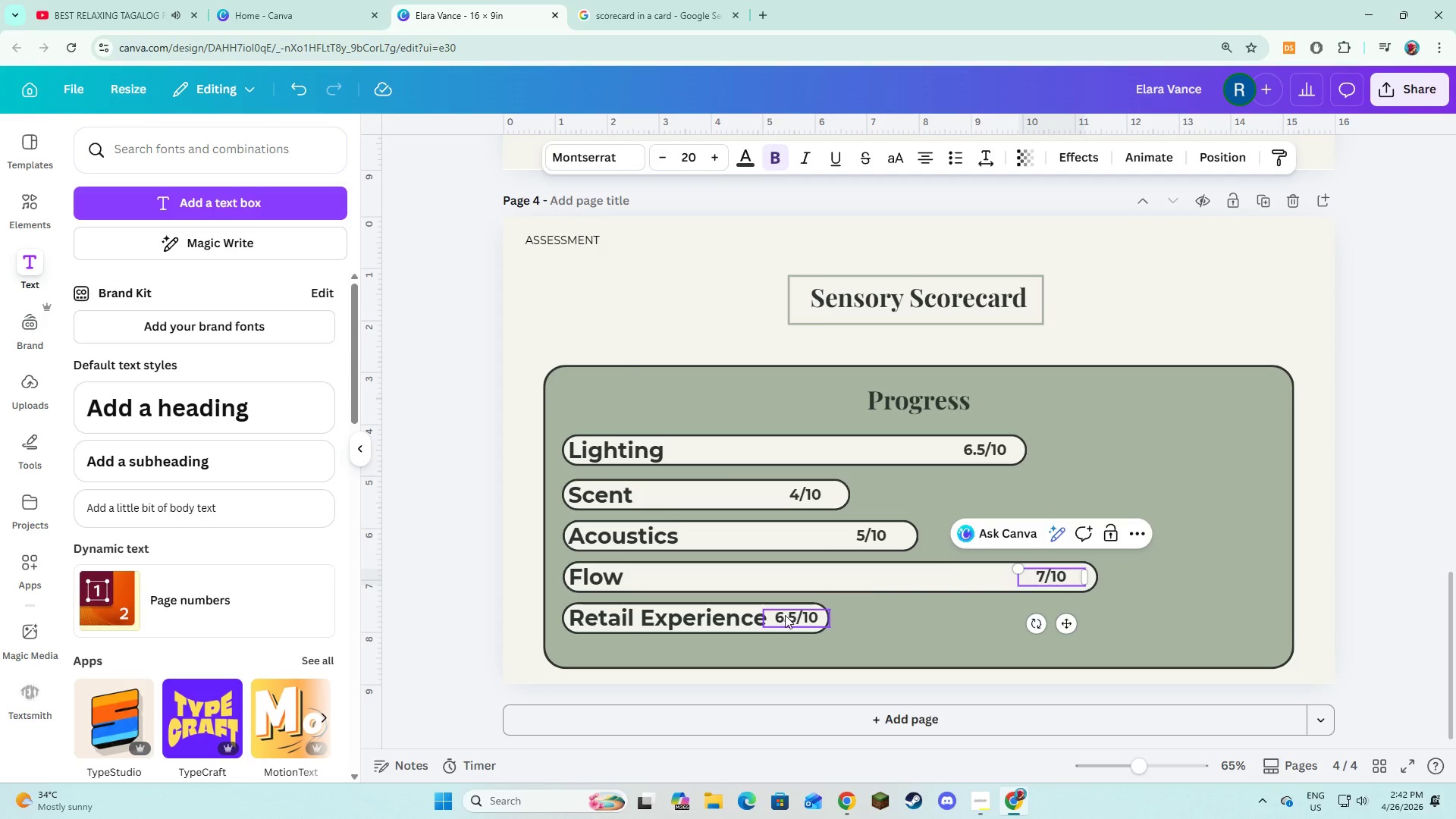 
double_click([786, 616])
 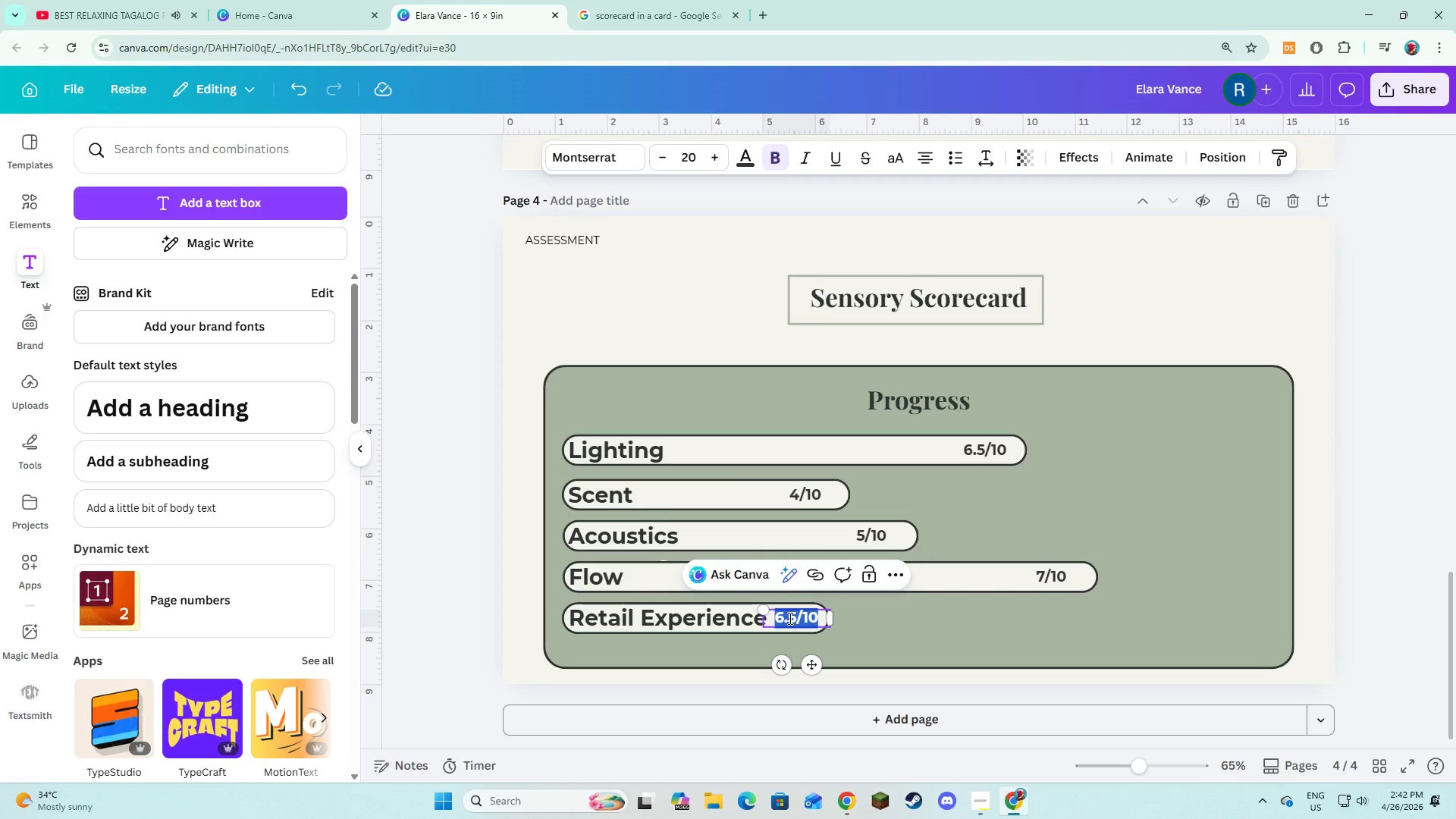 
left_click([789, 618])
 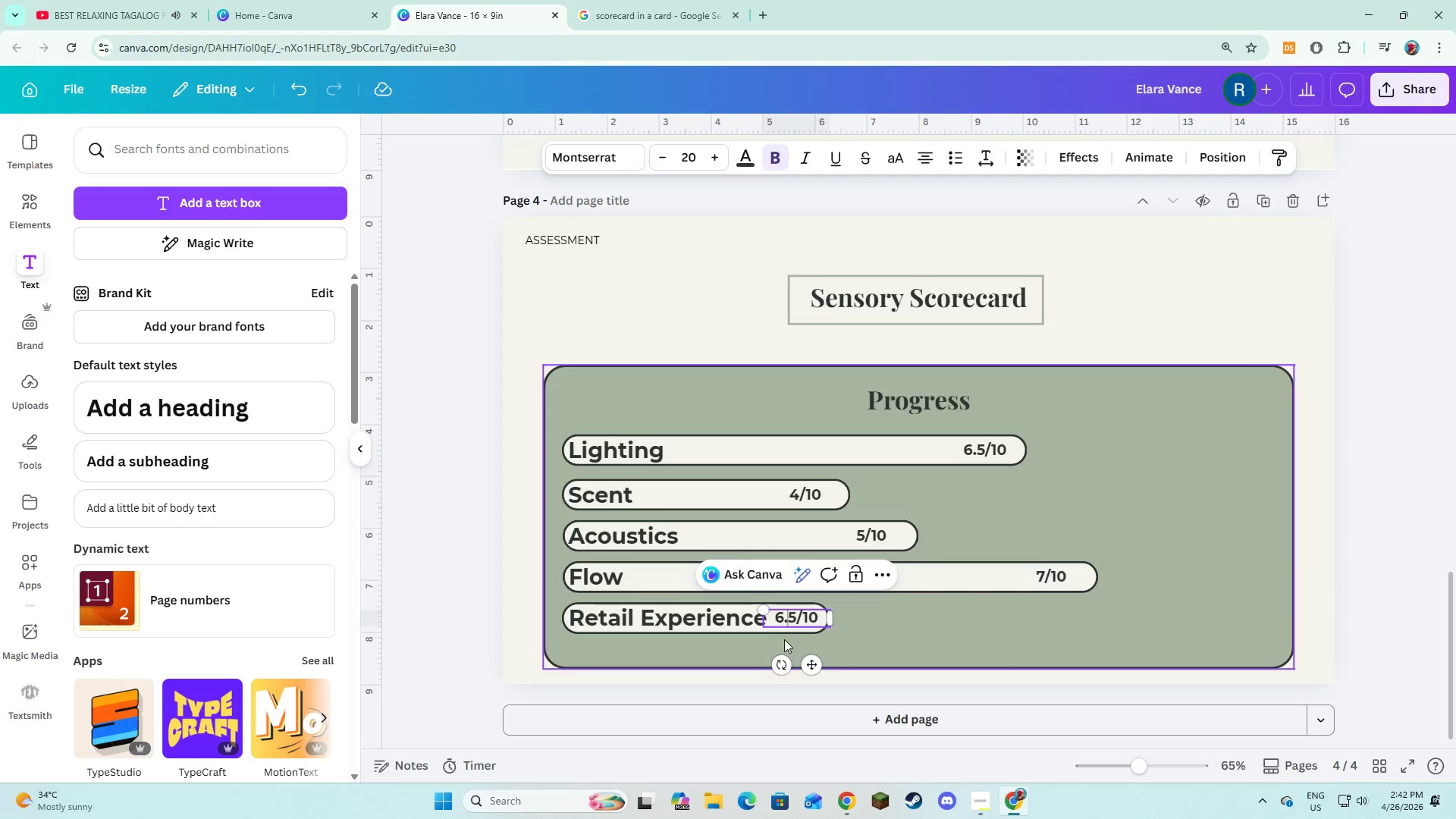 
key(ArrowLeft)
 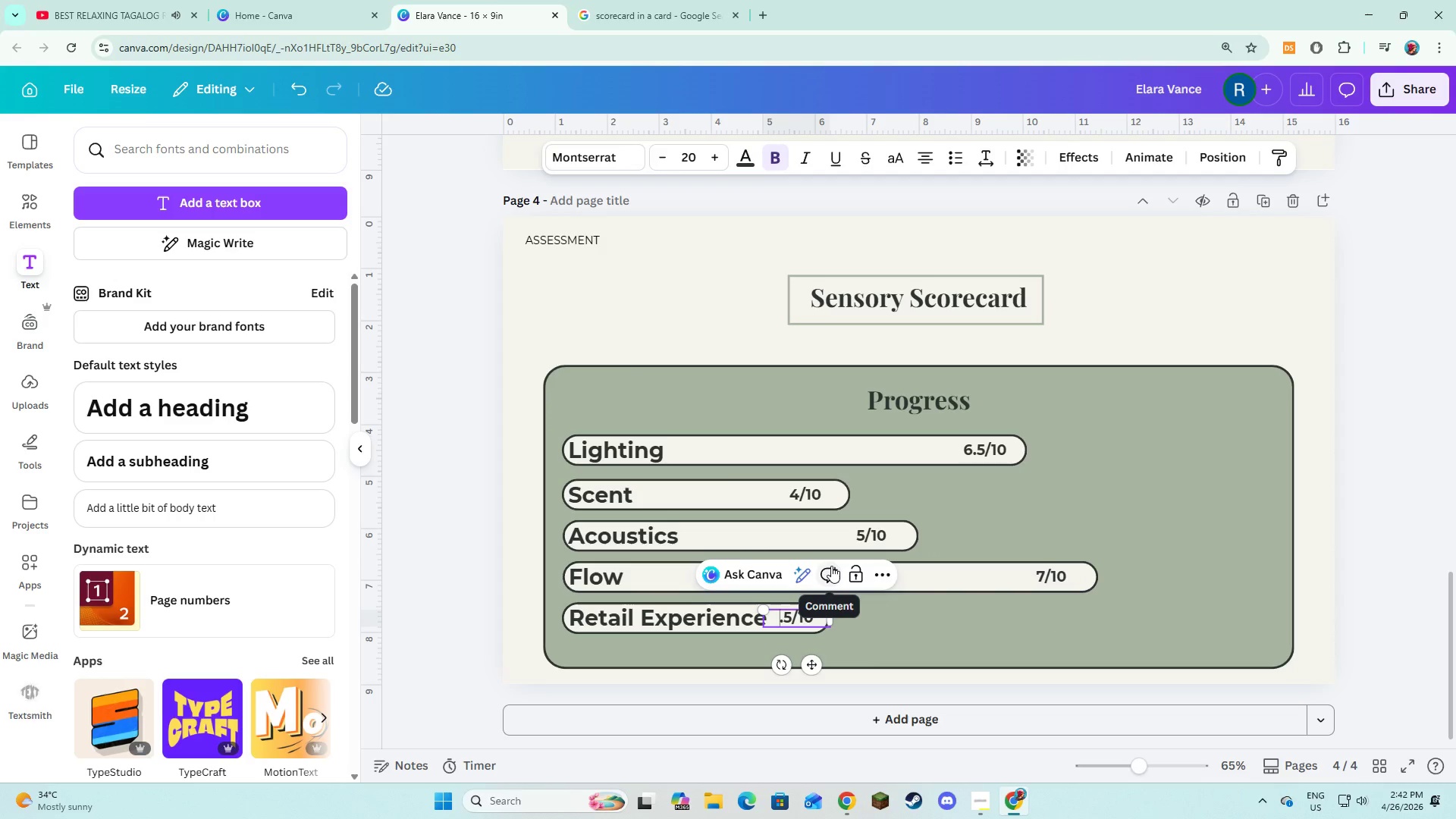 
key(Backspace)
 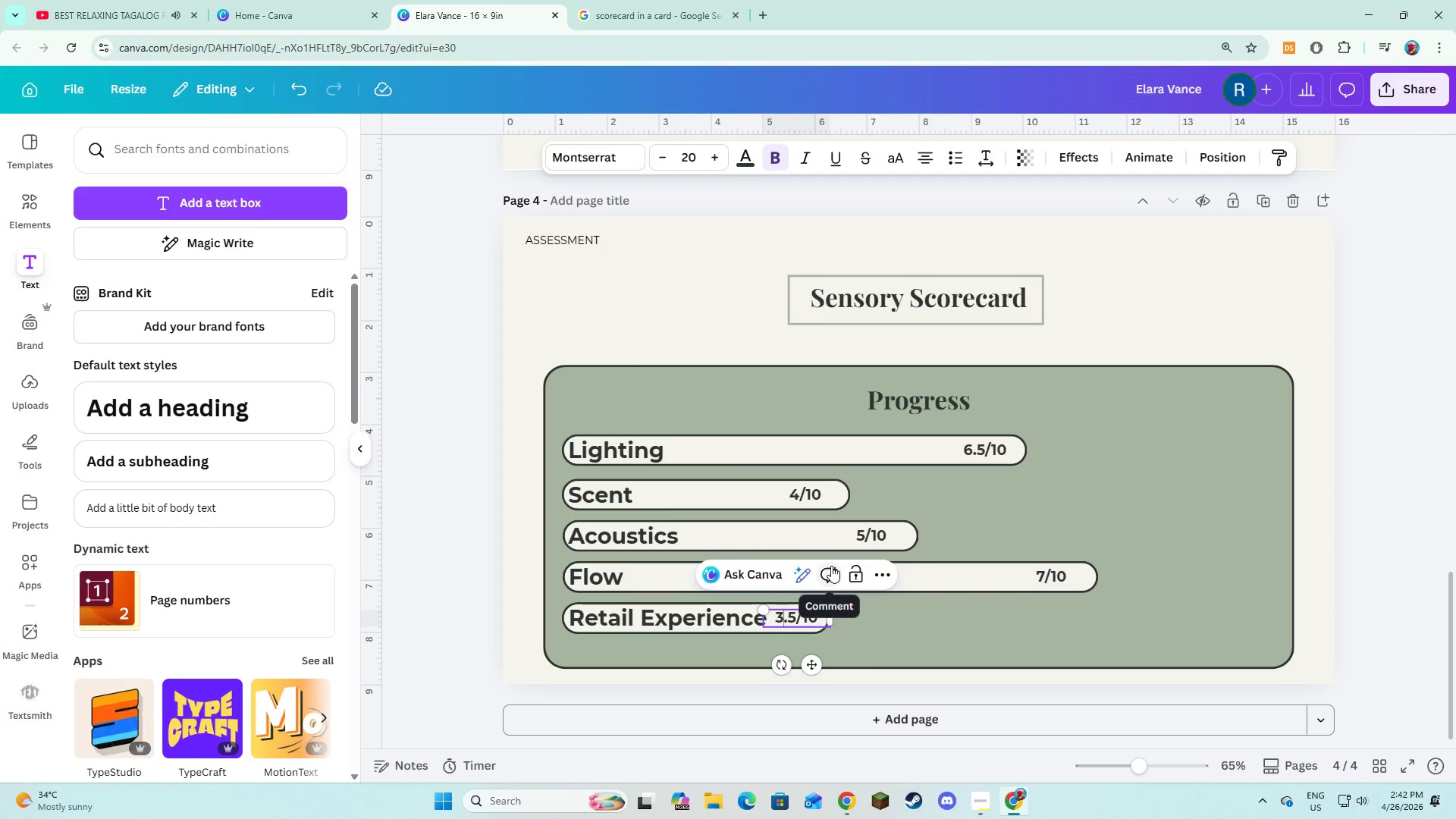 
key(Numpad3)
 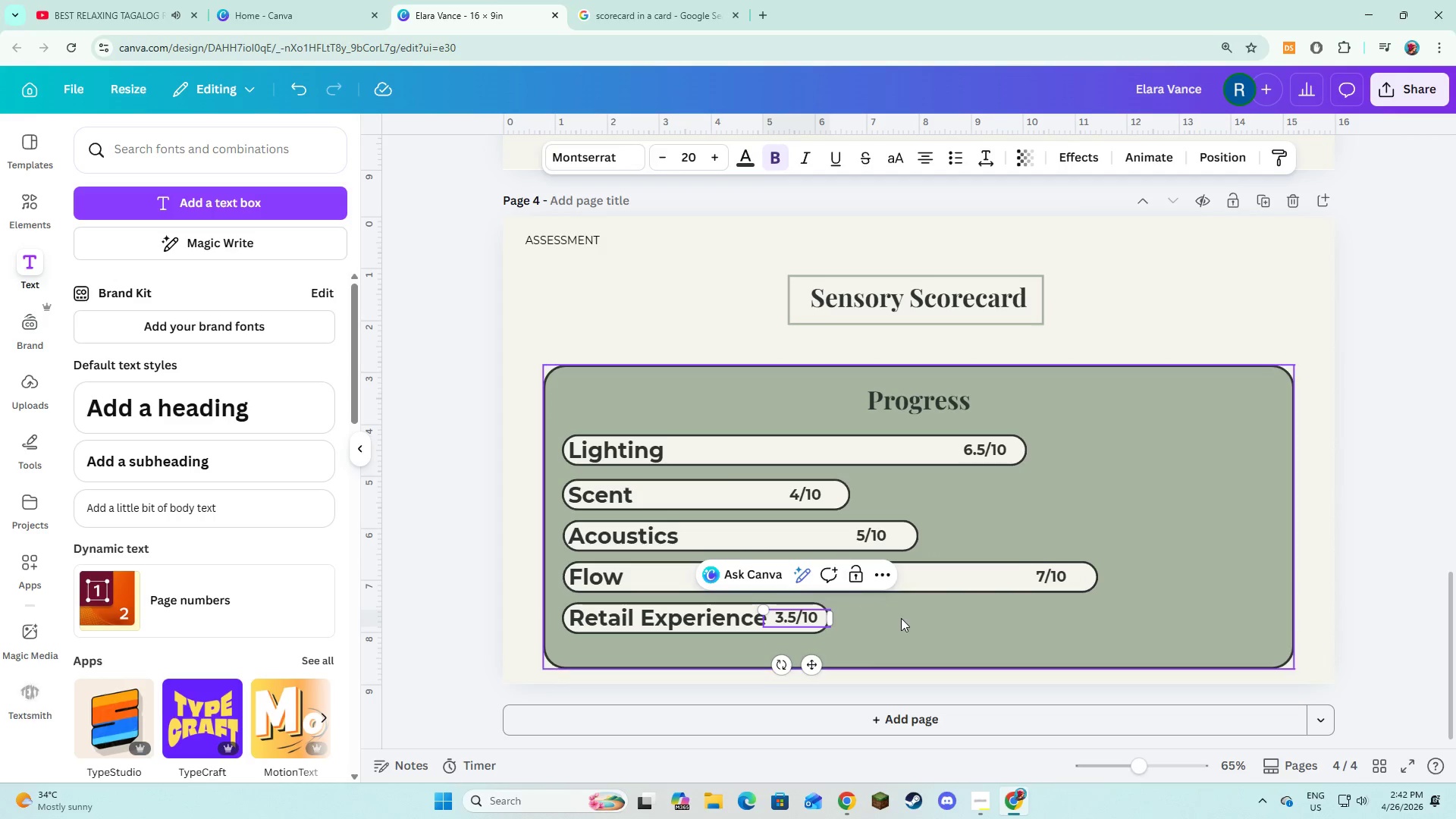 
left_click([902, 619])
 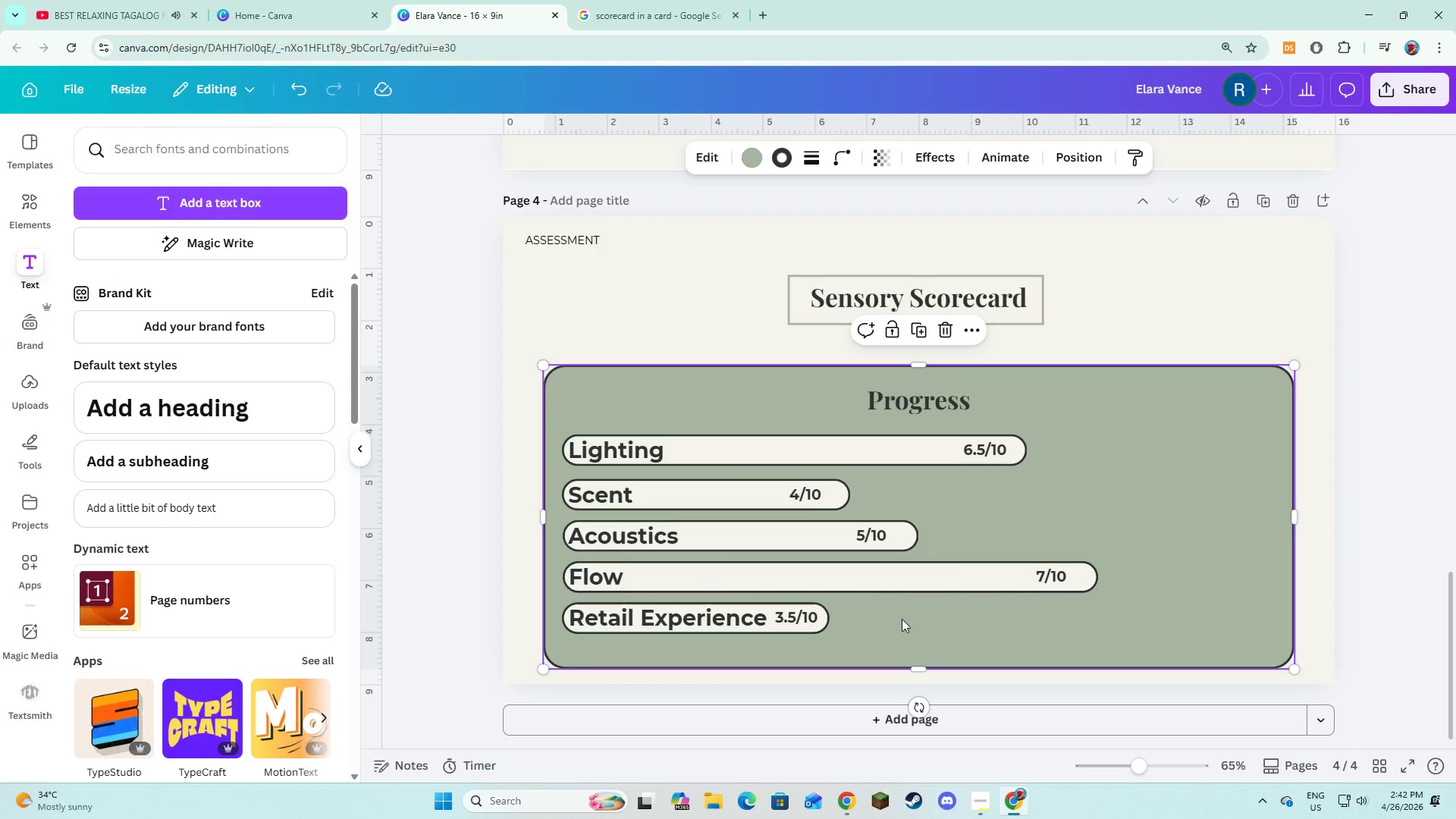 
wait(9.42)
 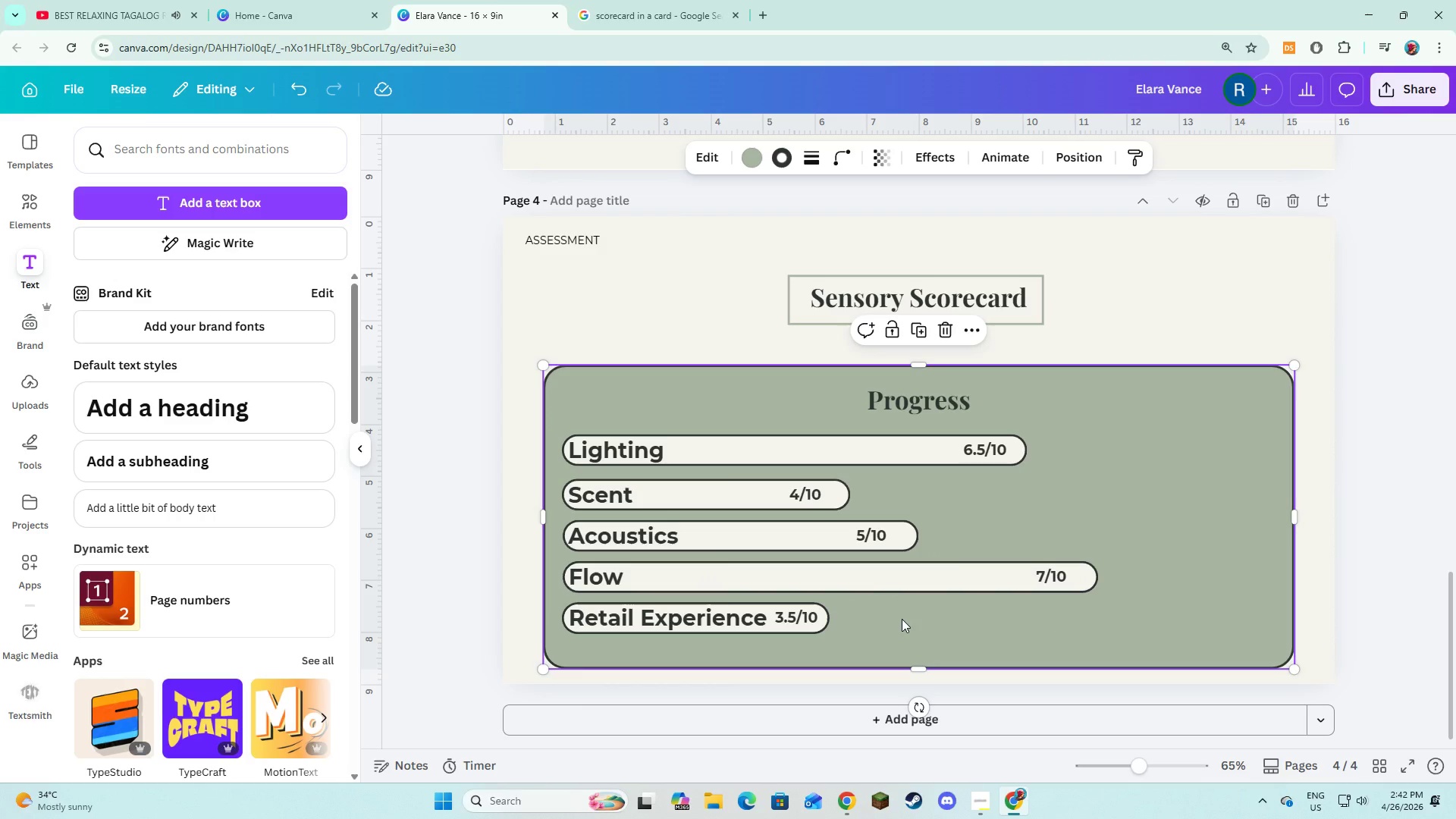 
left_click_drag(start_coordinate=[628, 350], to_coordinate=[886, 639])
 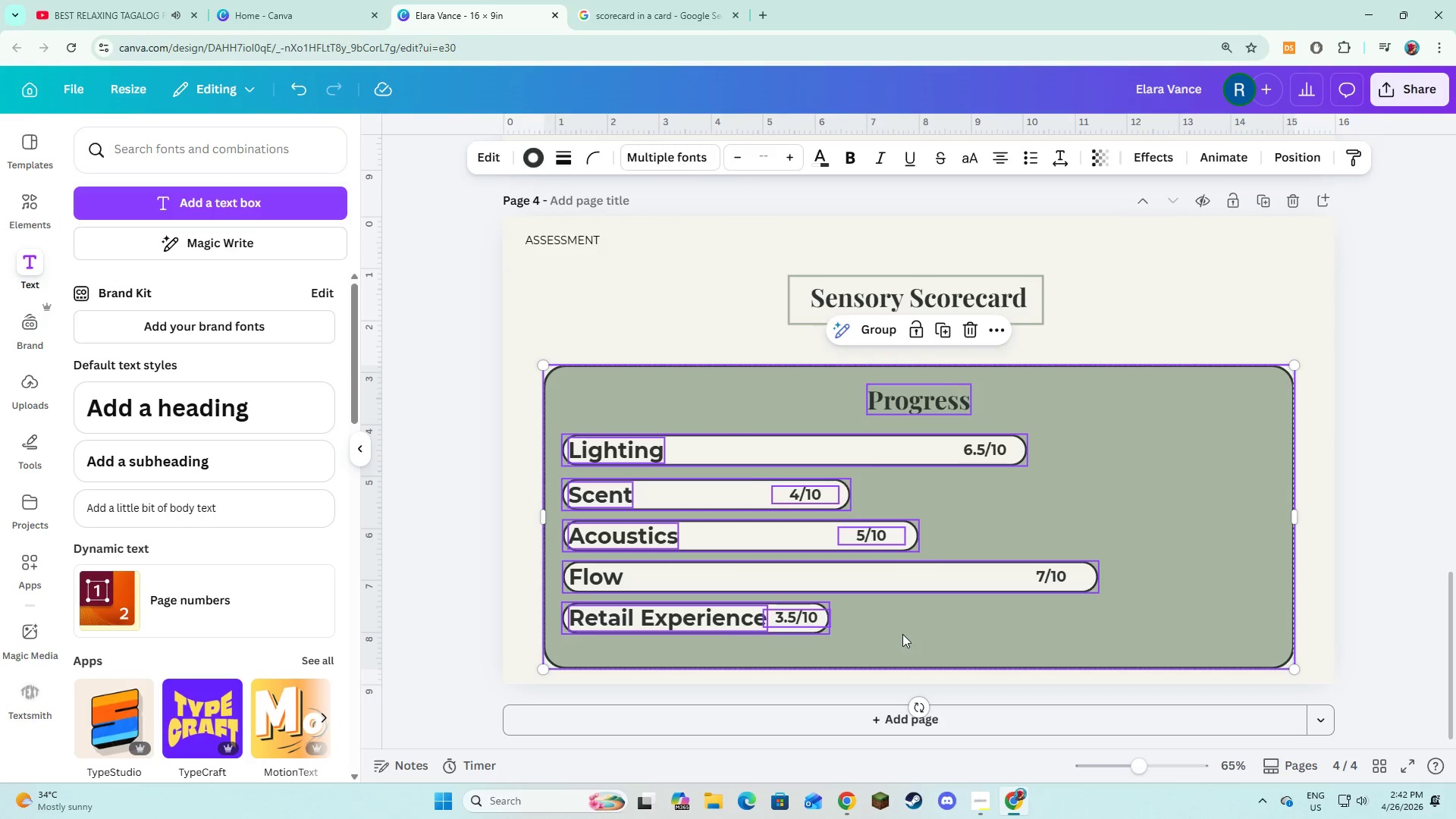 
left_click_drag(start_coordinate=[902, 634], to_coordinate=[906, 612])
 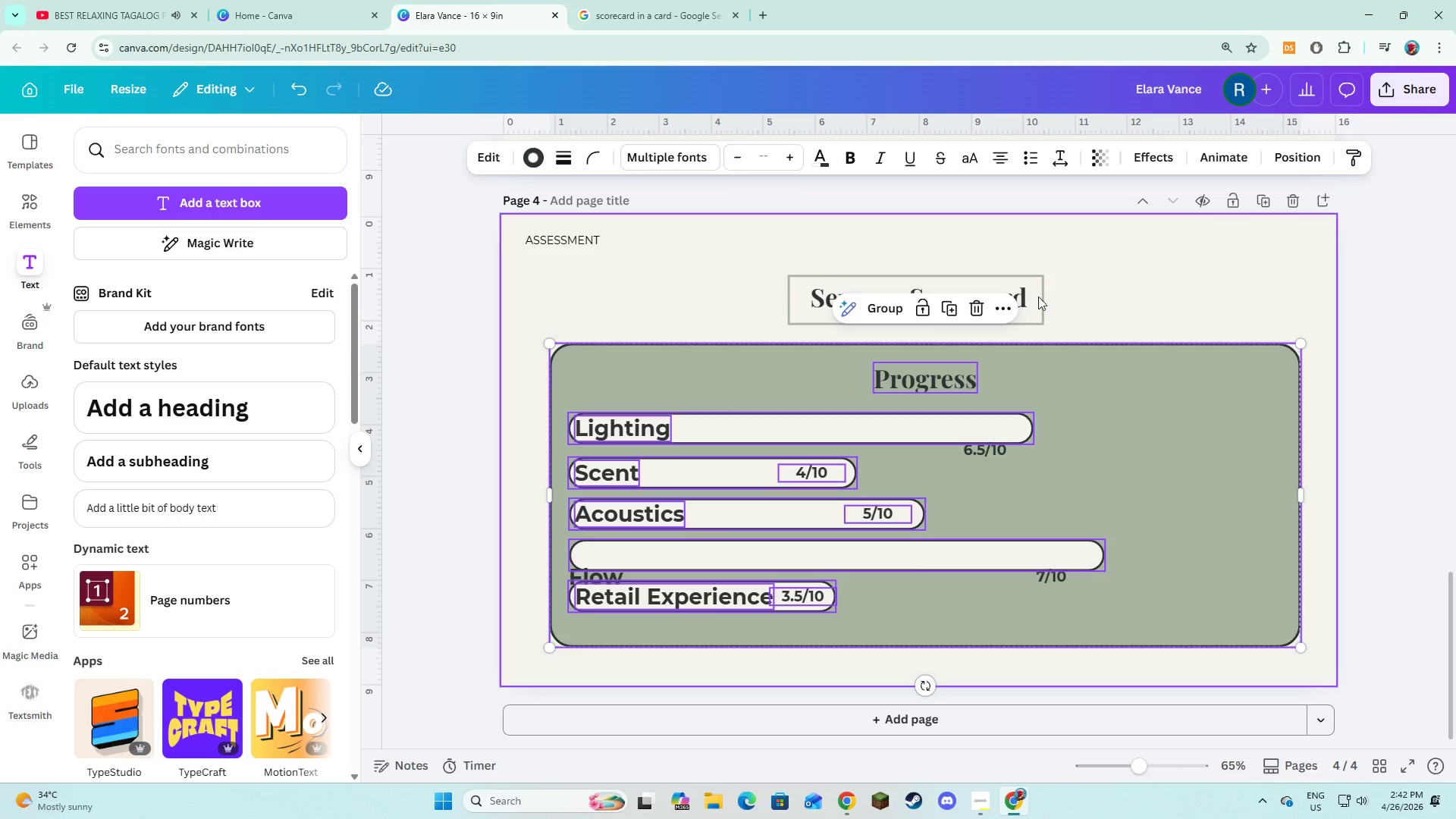 
key(Control+Z)
 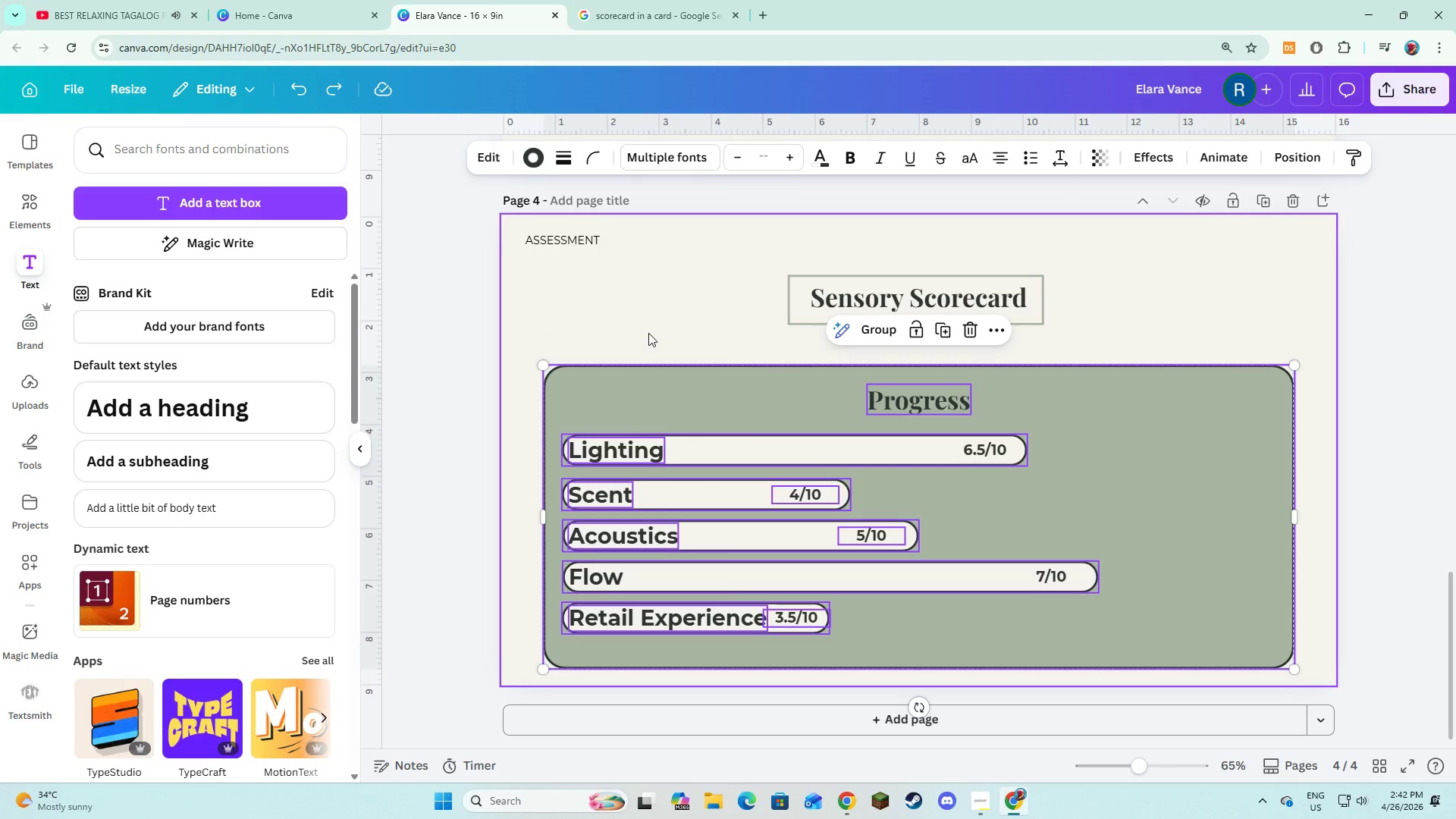 
left_click_drag(start_coordinate=[648, 333], to_coordinate=[1100, 613])
 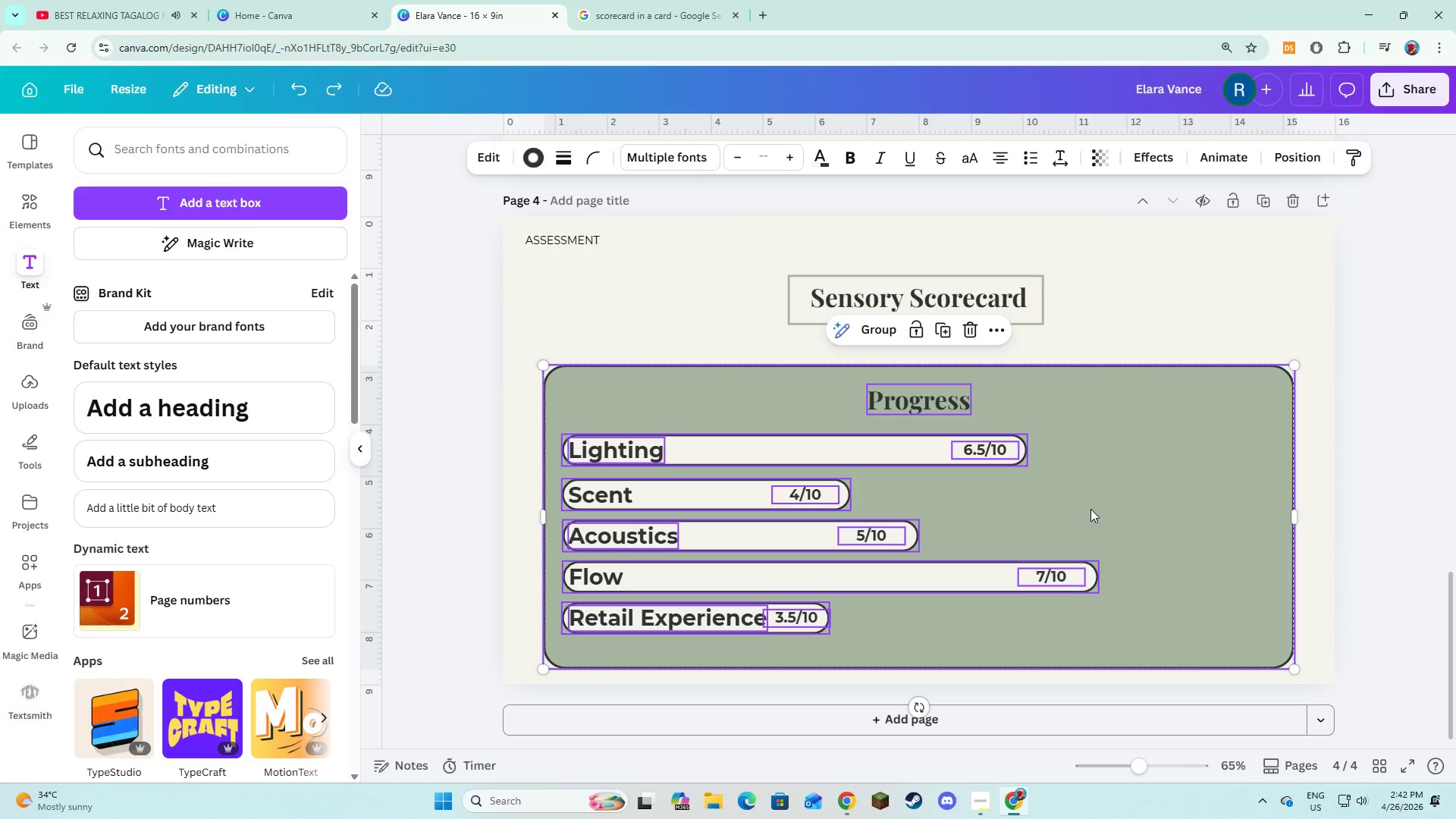 
left_click_drag(start_coordinate=[1090, 509], to_coordinate=[1092, 493])
 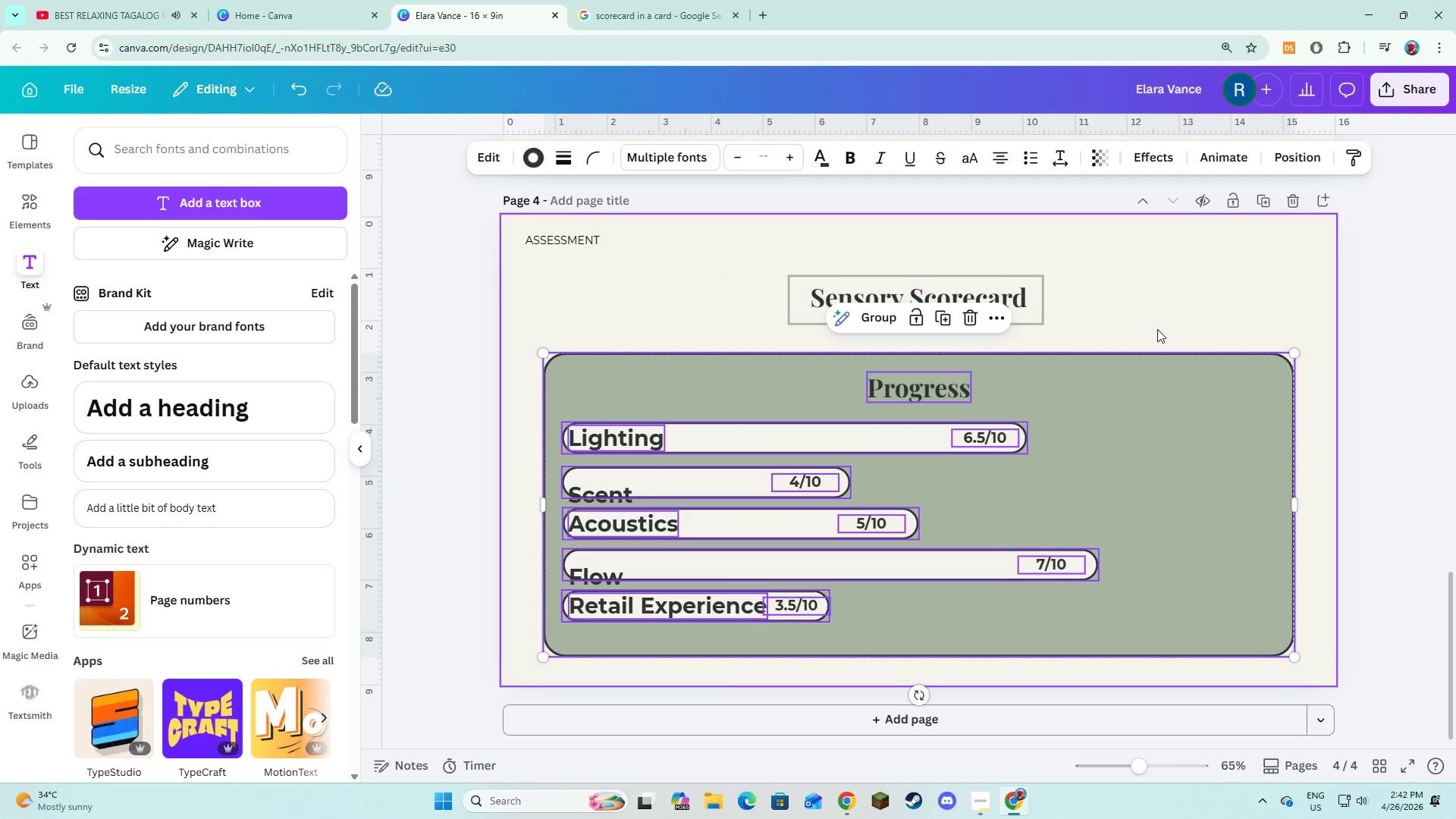 
left_click([1157, 329])
 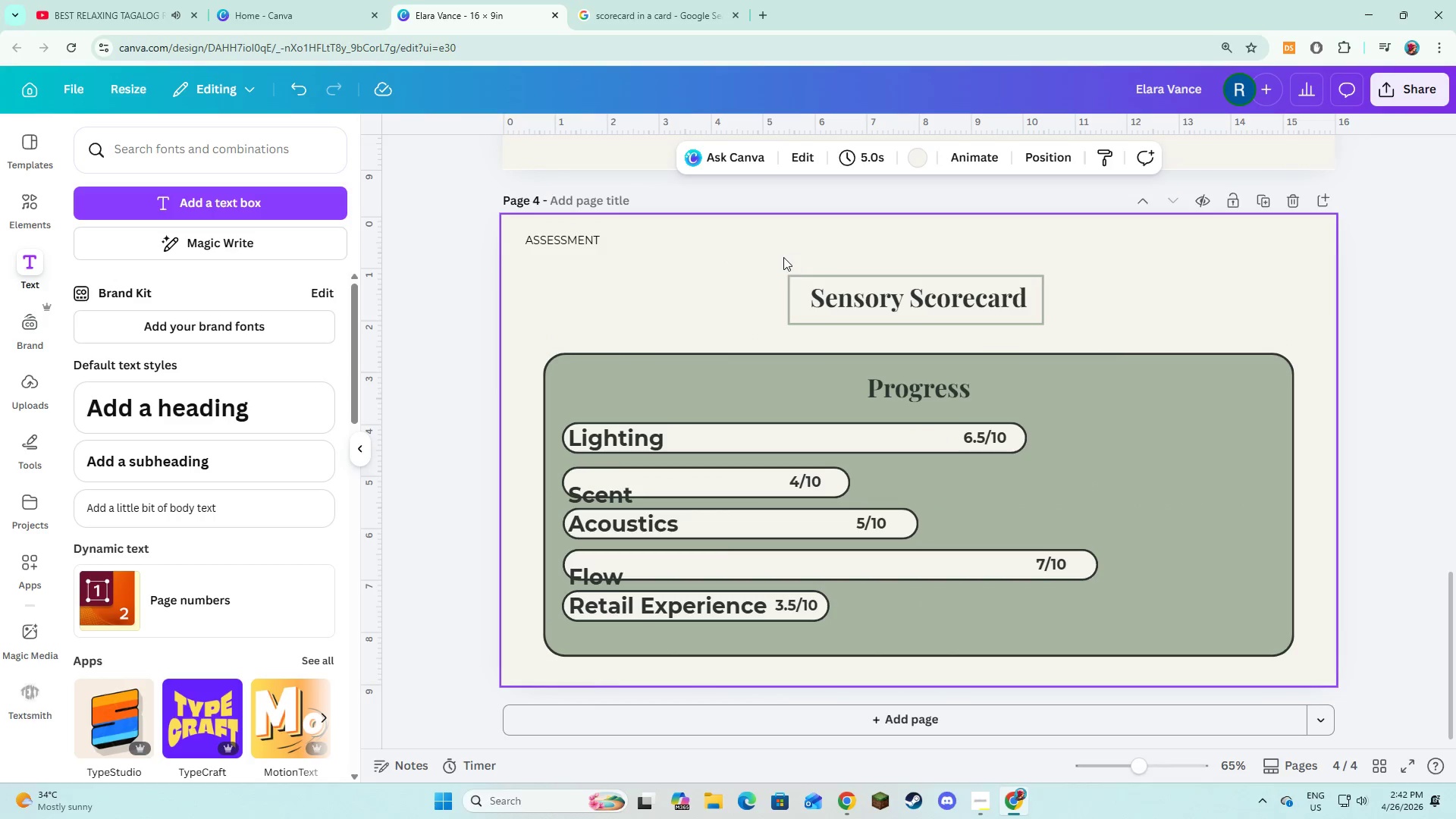 
left_click_drag(start_coordinate=[780, 256], to_coordinate=[839, 325])
 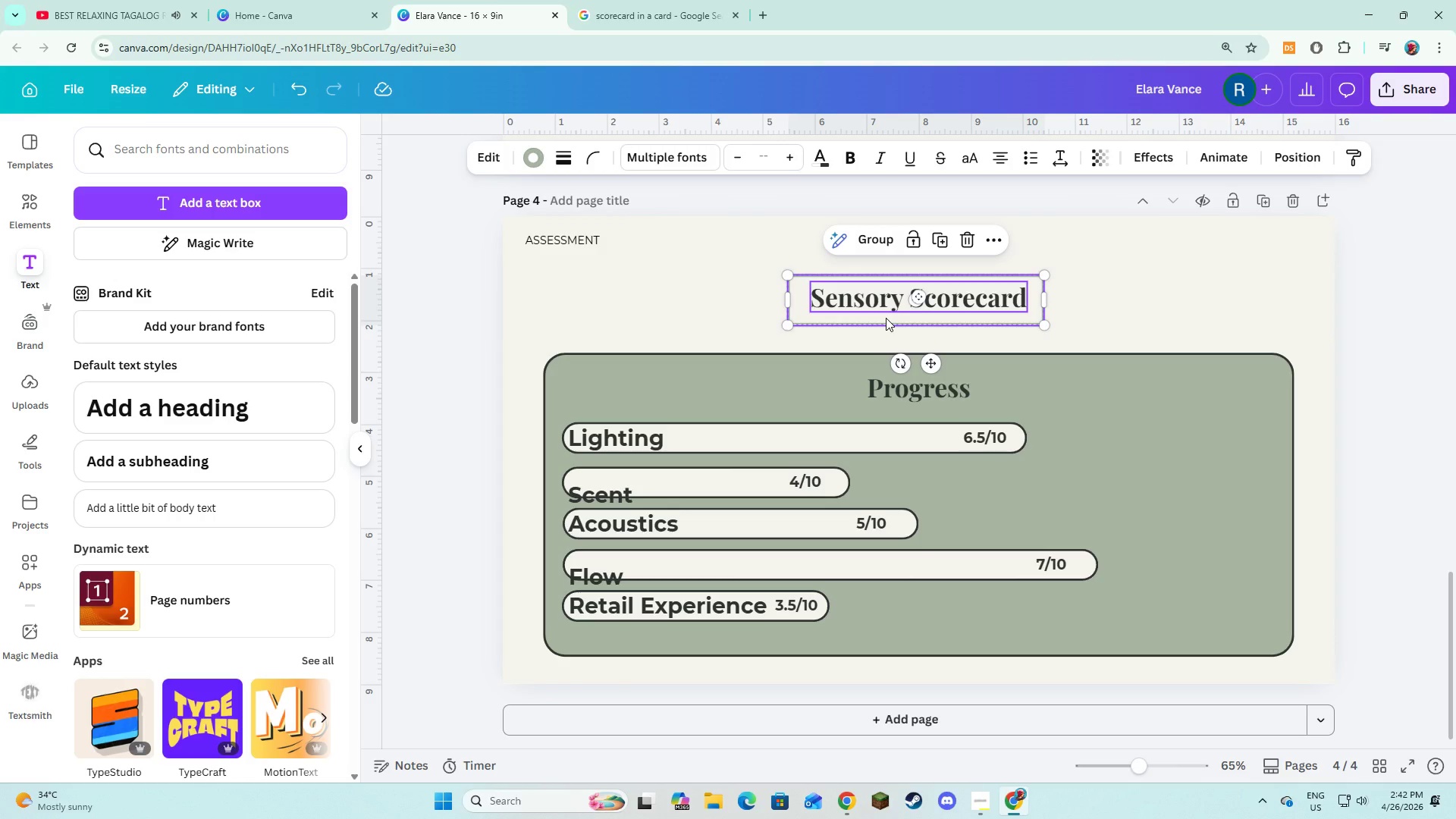 
left_click_drag(start_coordinate=[886, 318], to_coordinate=[889, 311])
 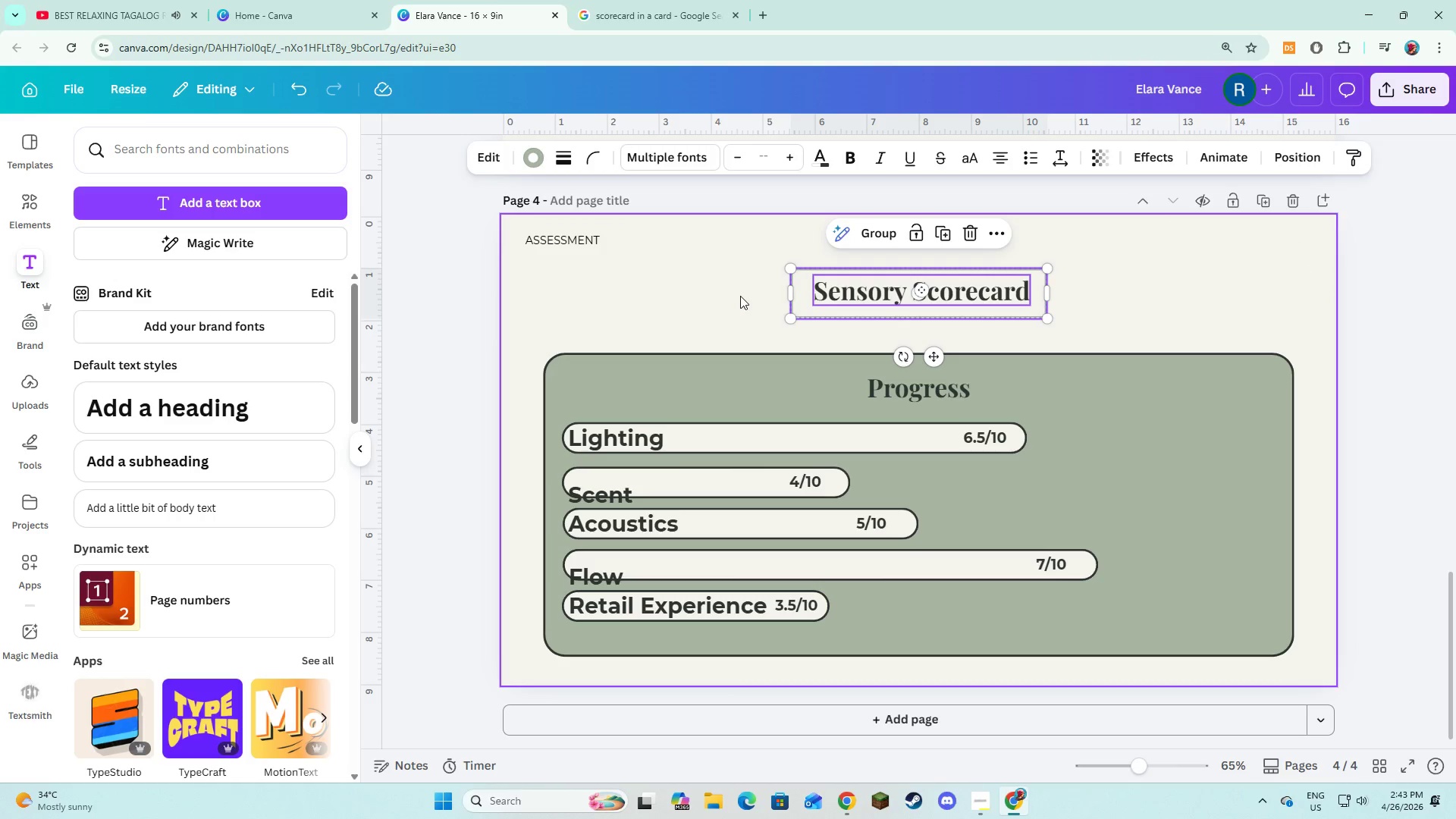 
left_click([740, 296])
 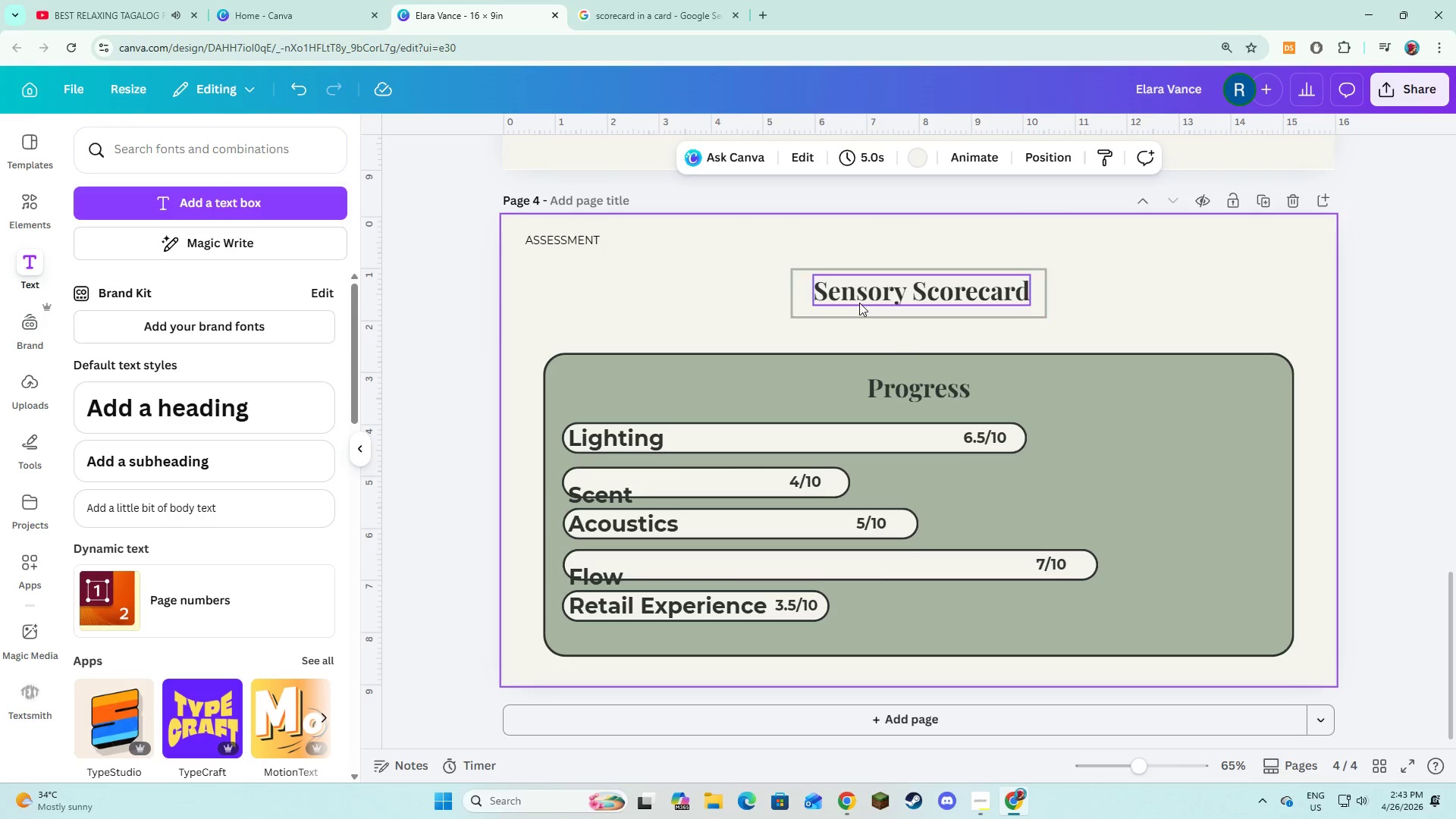 
left_click([861, 298])
 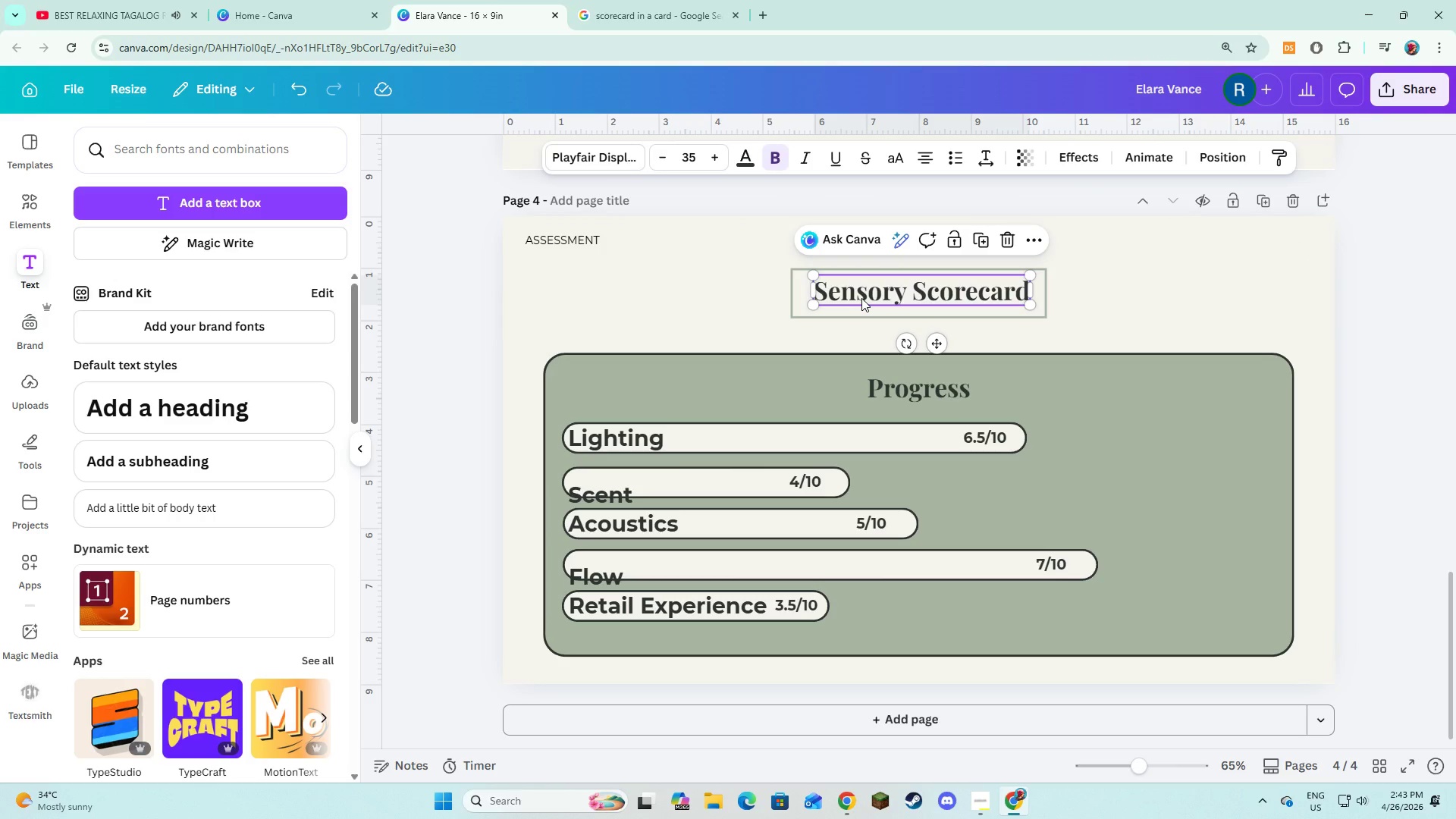 
left_click_drag(start_coordinate=[861, 298], to_coordinate=[861, 303])
 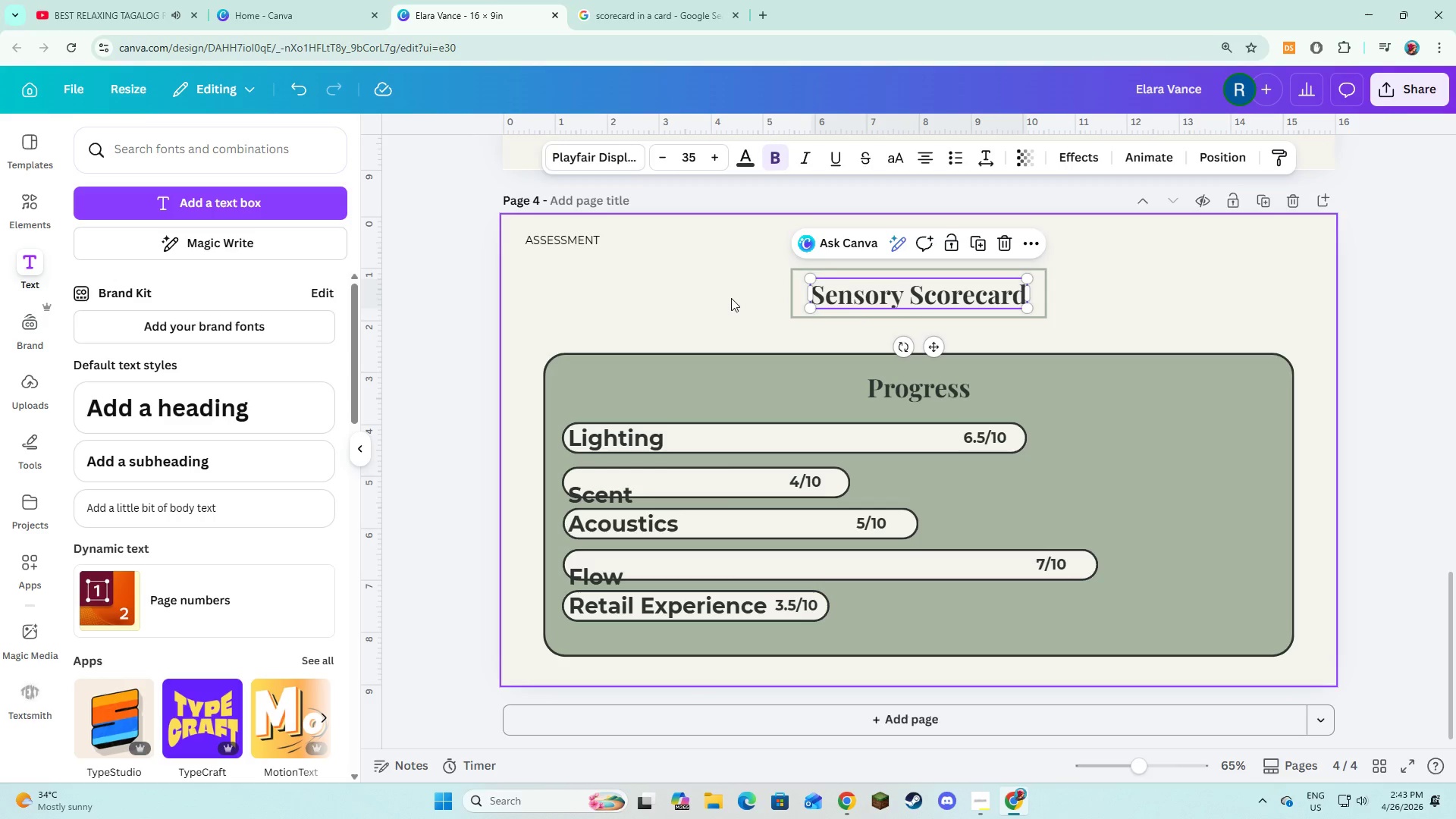 
left_click([731, 298])
 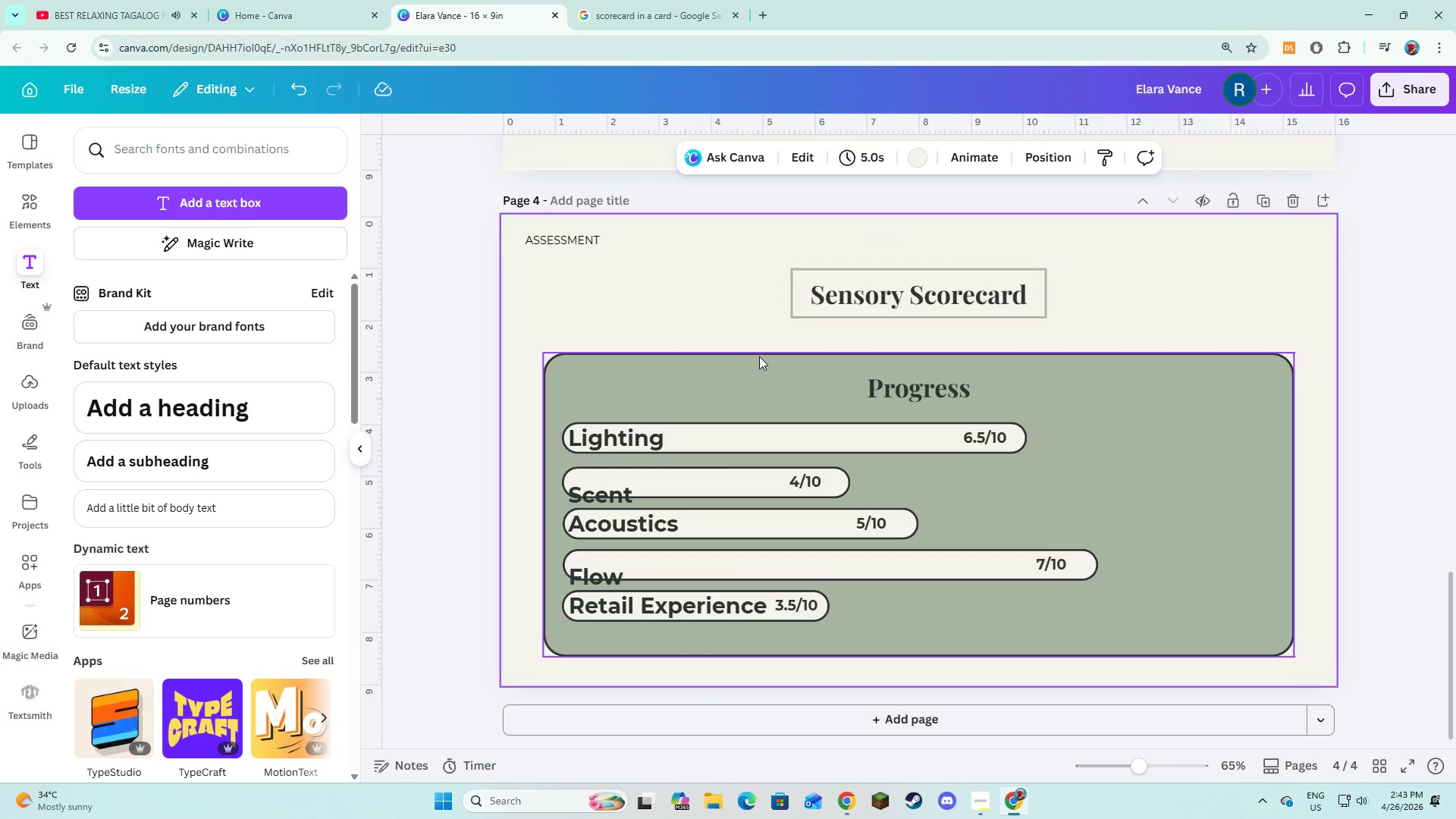 
scroll: coordinate [764, 368], scroll_direction: down, amount: 2.0
 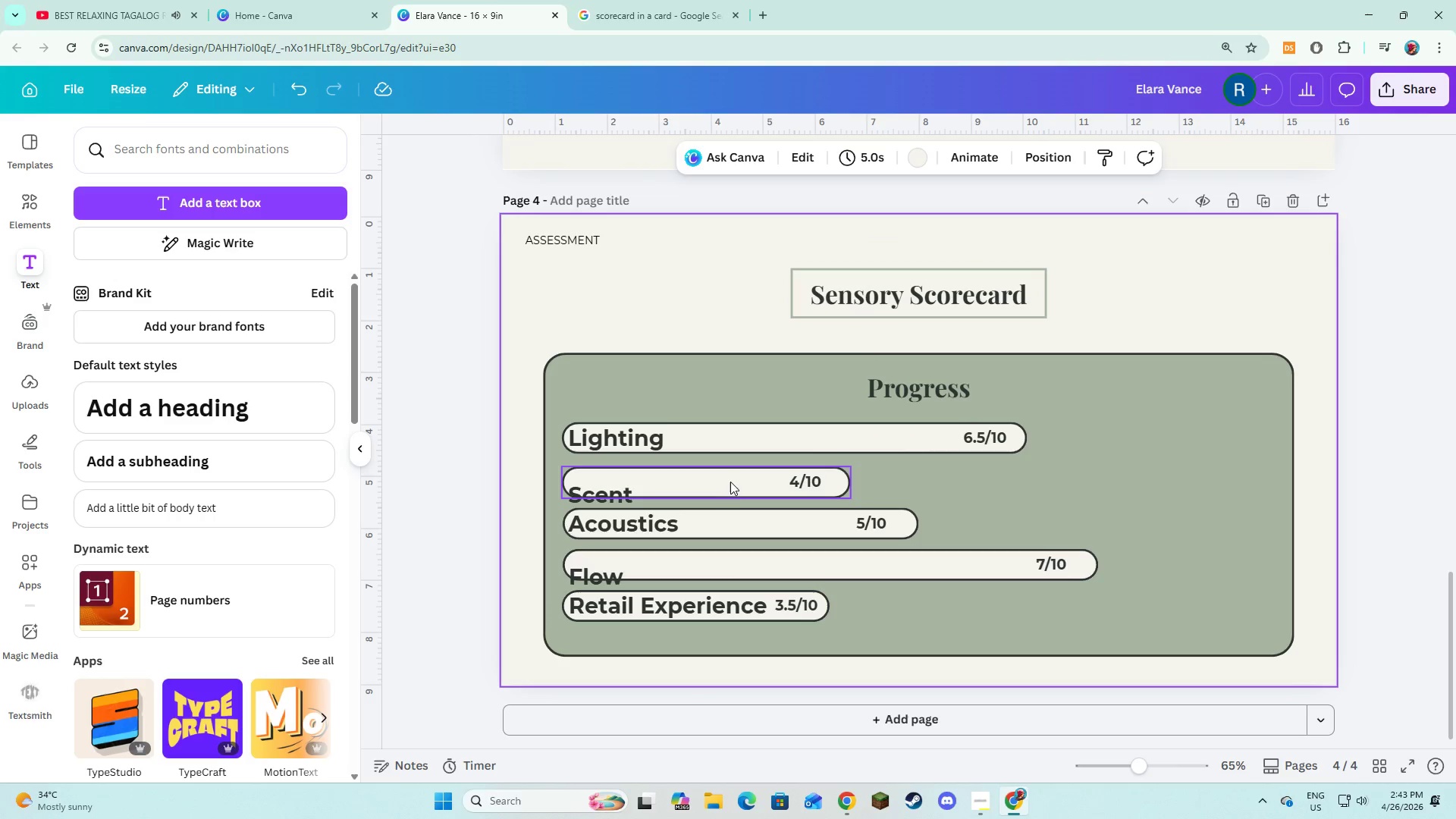 
key(Control+Z)
 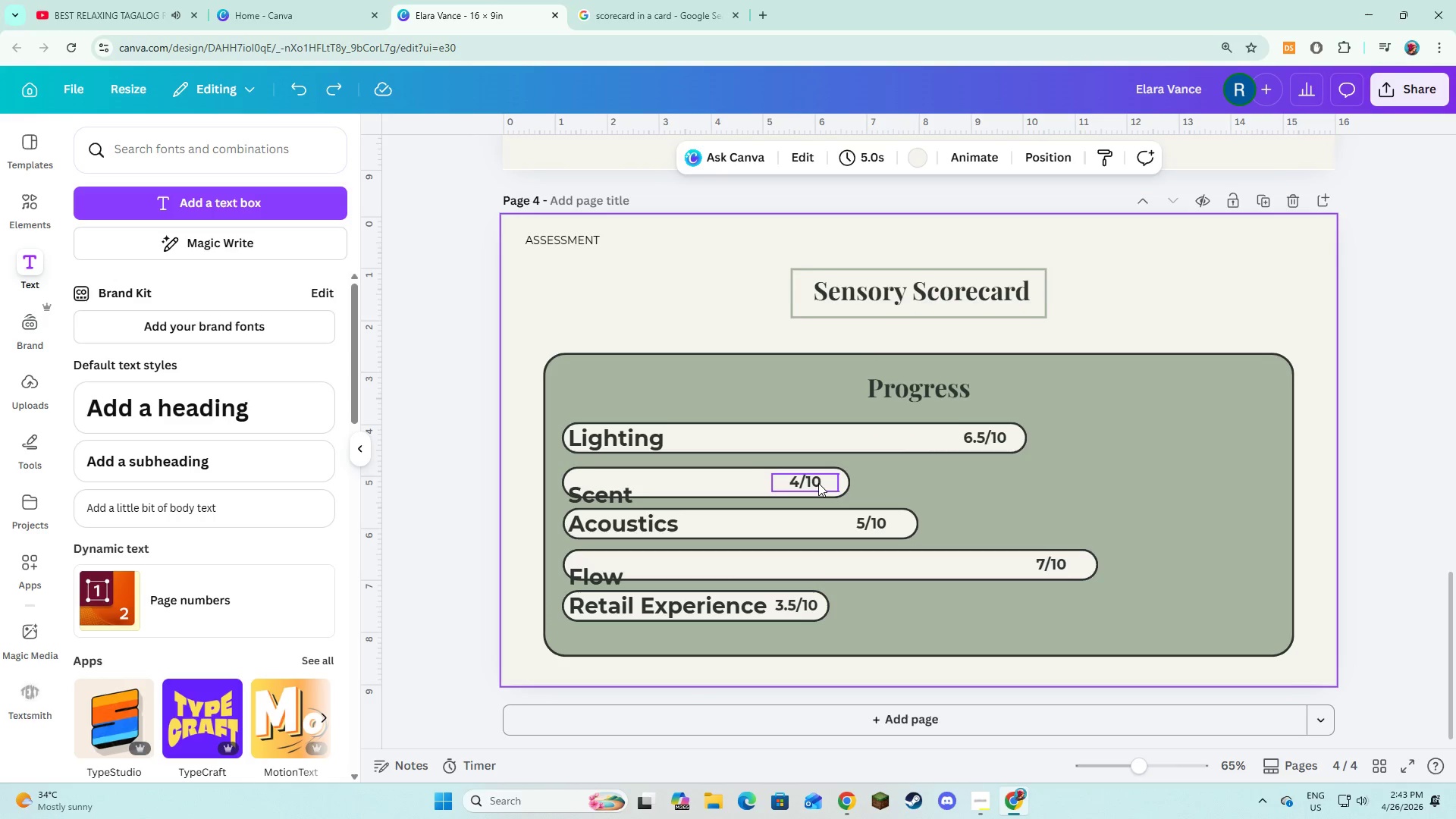 
key(Control+Z)
 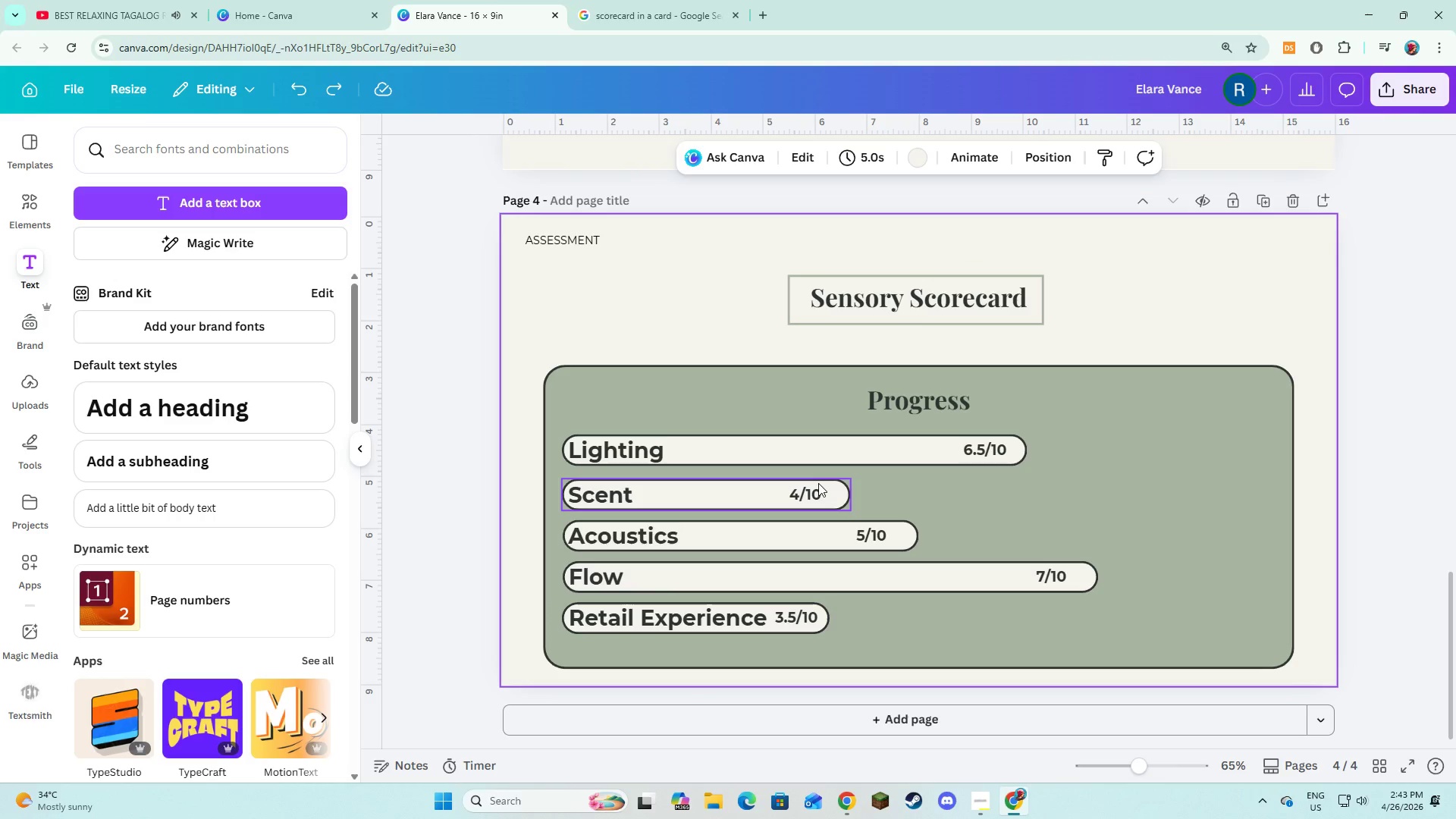 
key(Control+Z)
 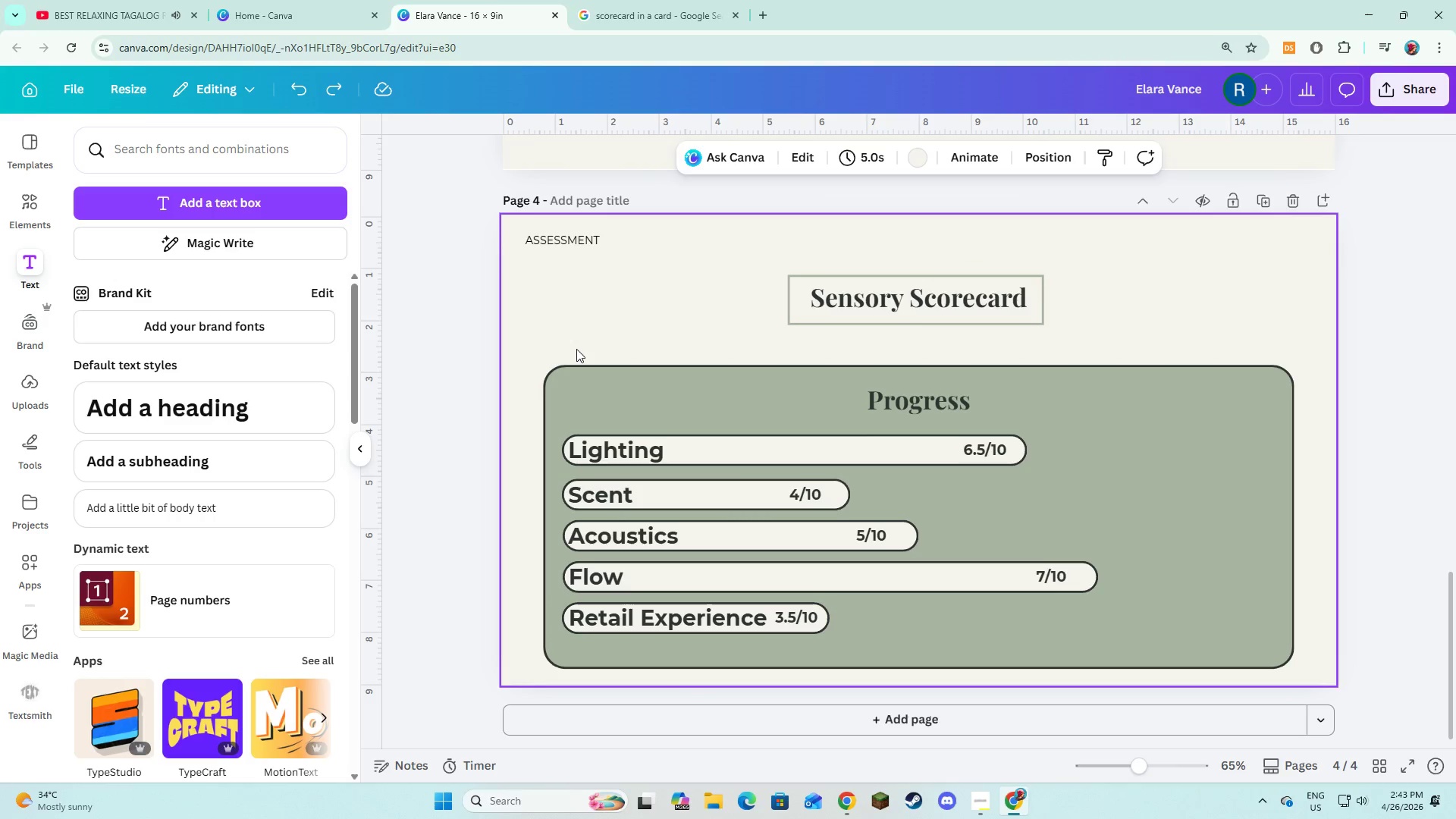 
left_click_drag(start_coordinate=[573, 331], to_coordinate=[1033, 673])
 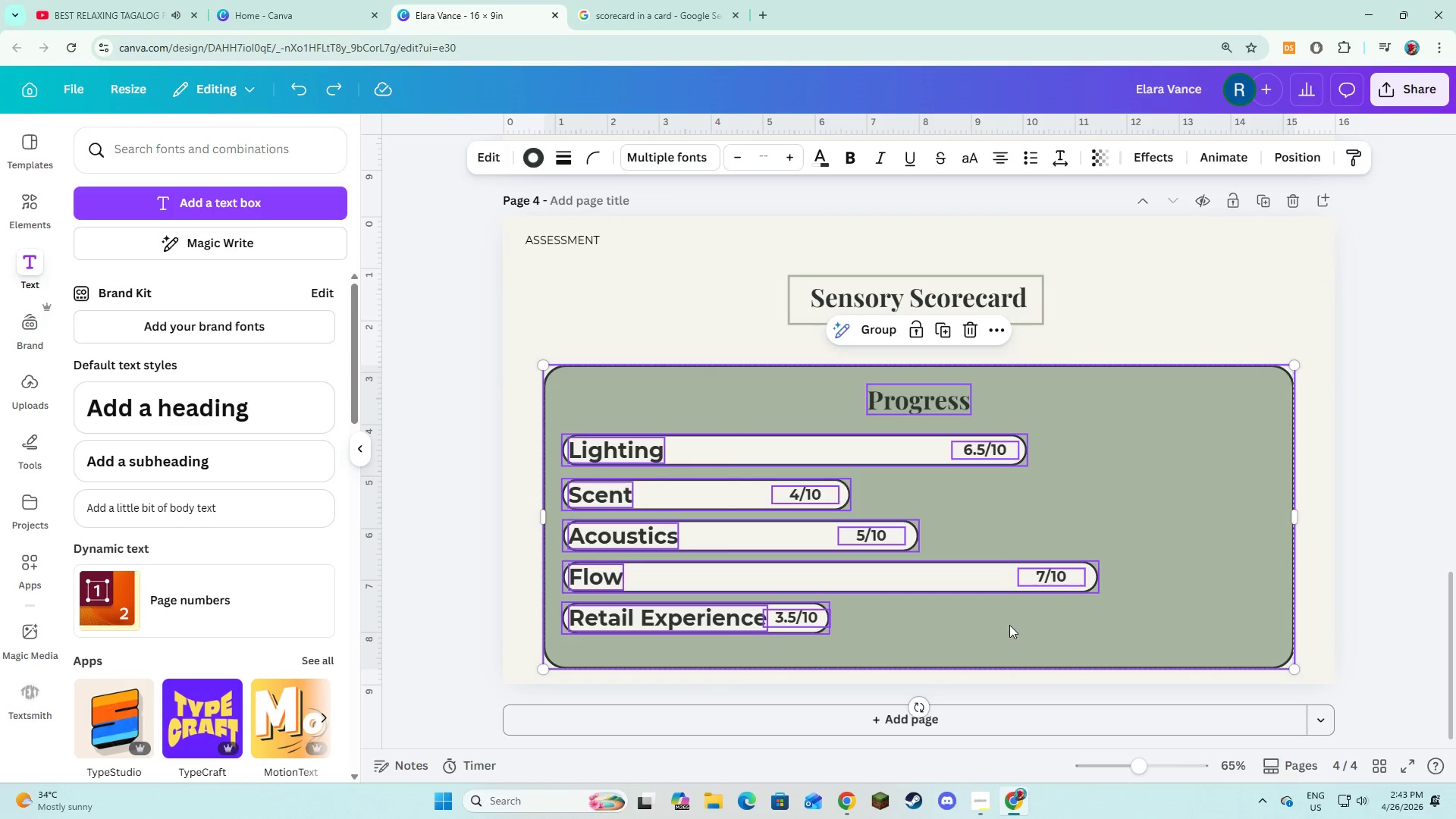 
left_click_drag(start_coordinate=[1009, 625], to_coordinate=[1009, 600])
 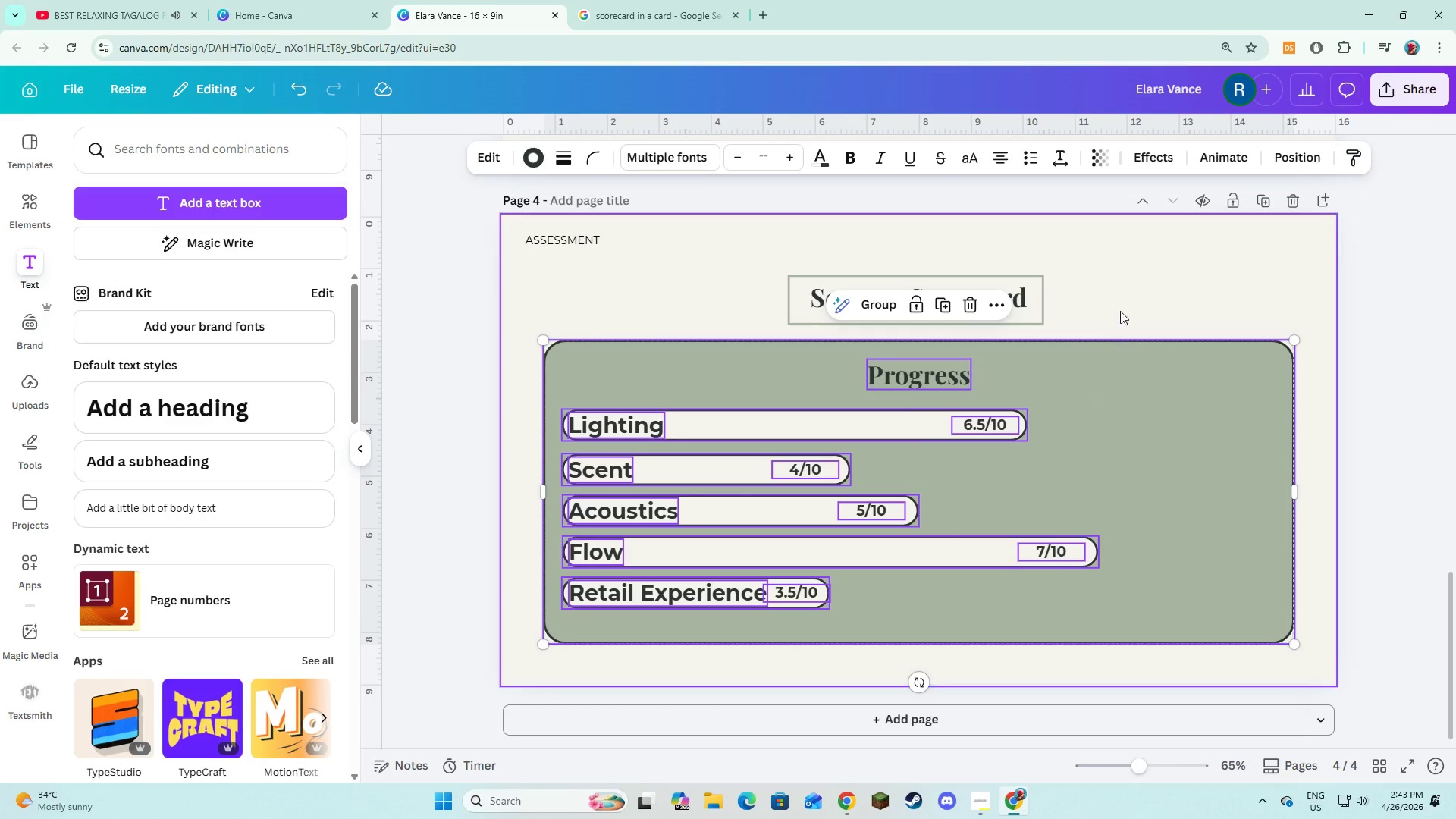 
left_click([1124, 297])
 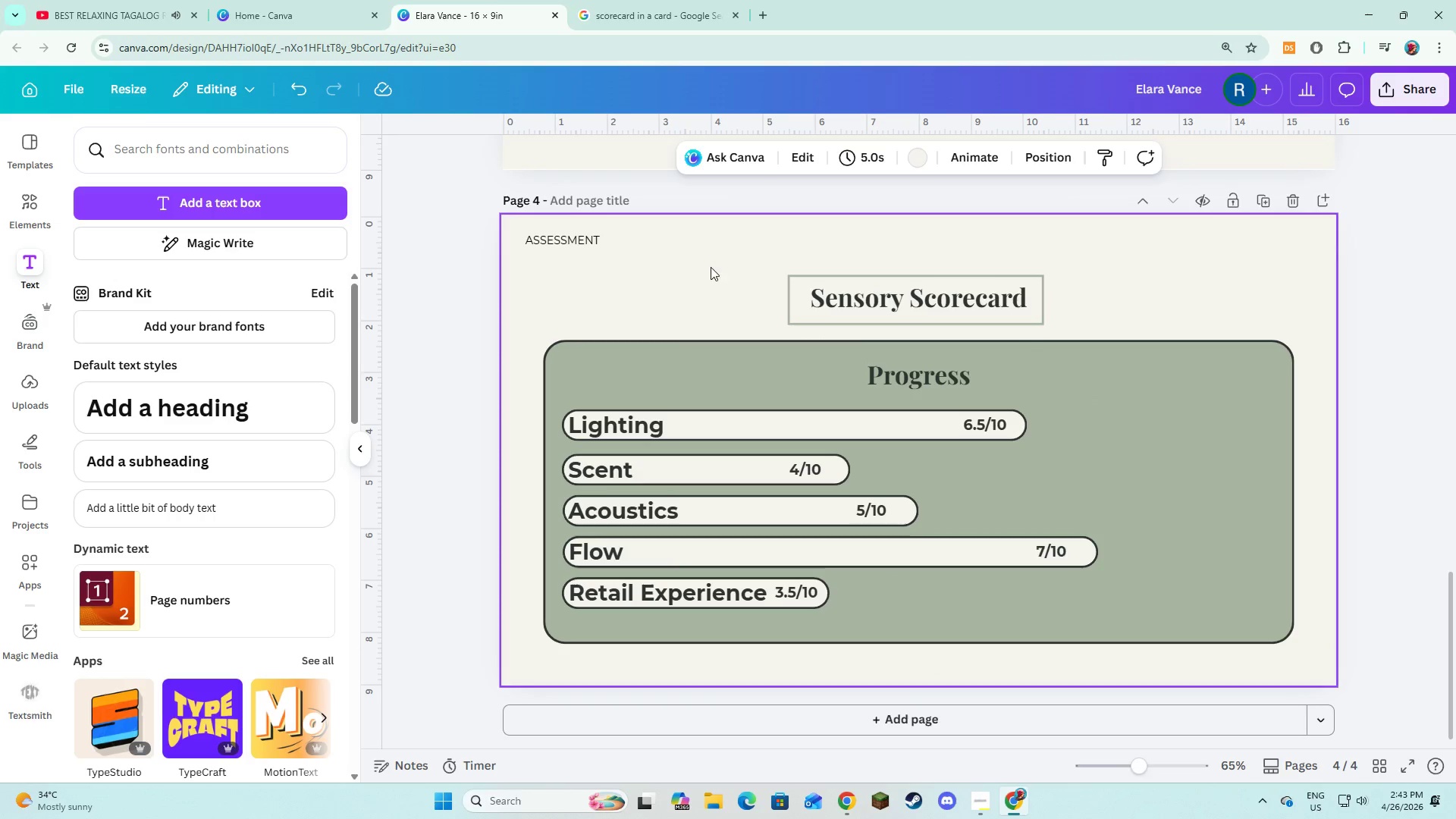 
left_click_drag(start_coordinate=[712, 268], to_coordinate=[864, 305])
 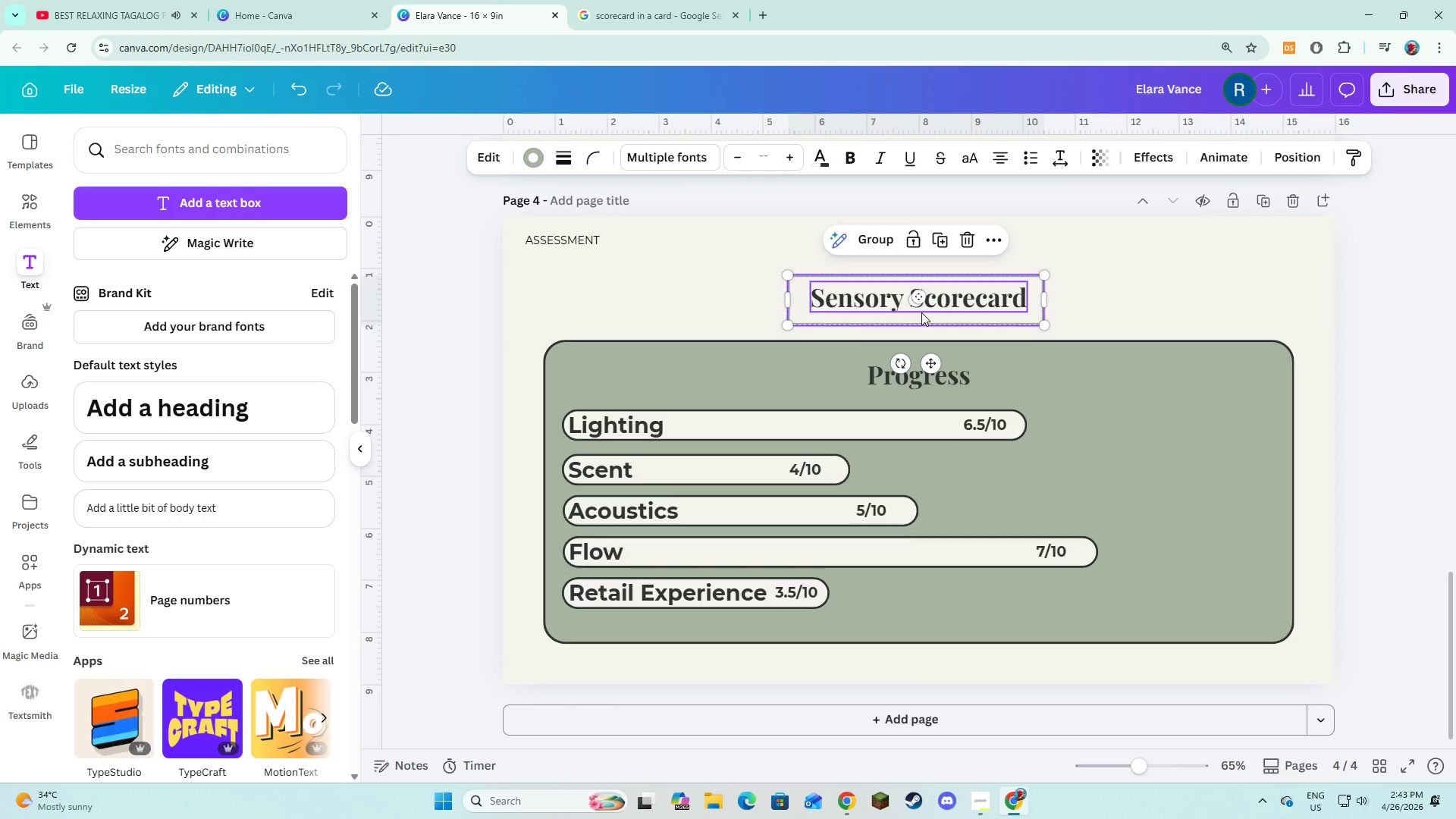 
left_click_drag(start_coordinate=[921, 312], to_coordinate=[925, 295])
 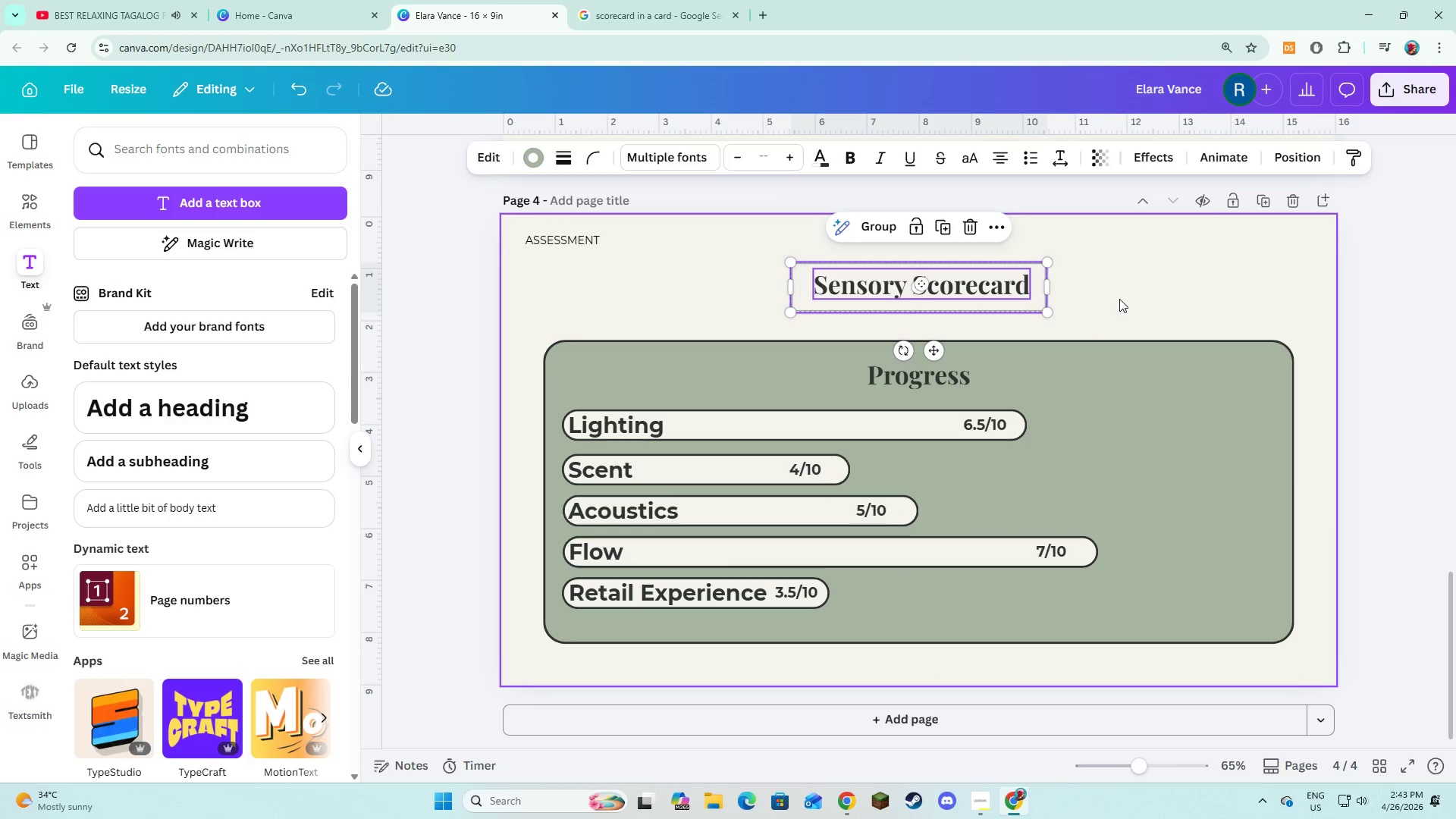 
left_click([1119, 299])
 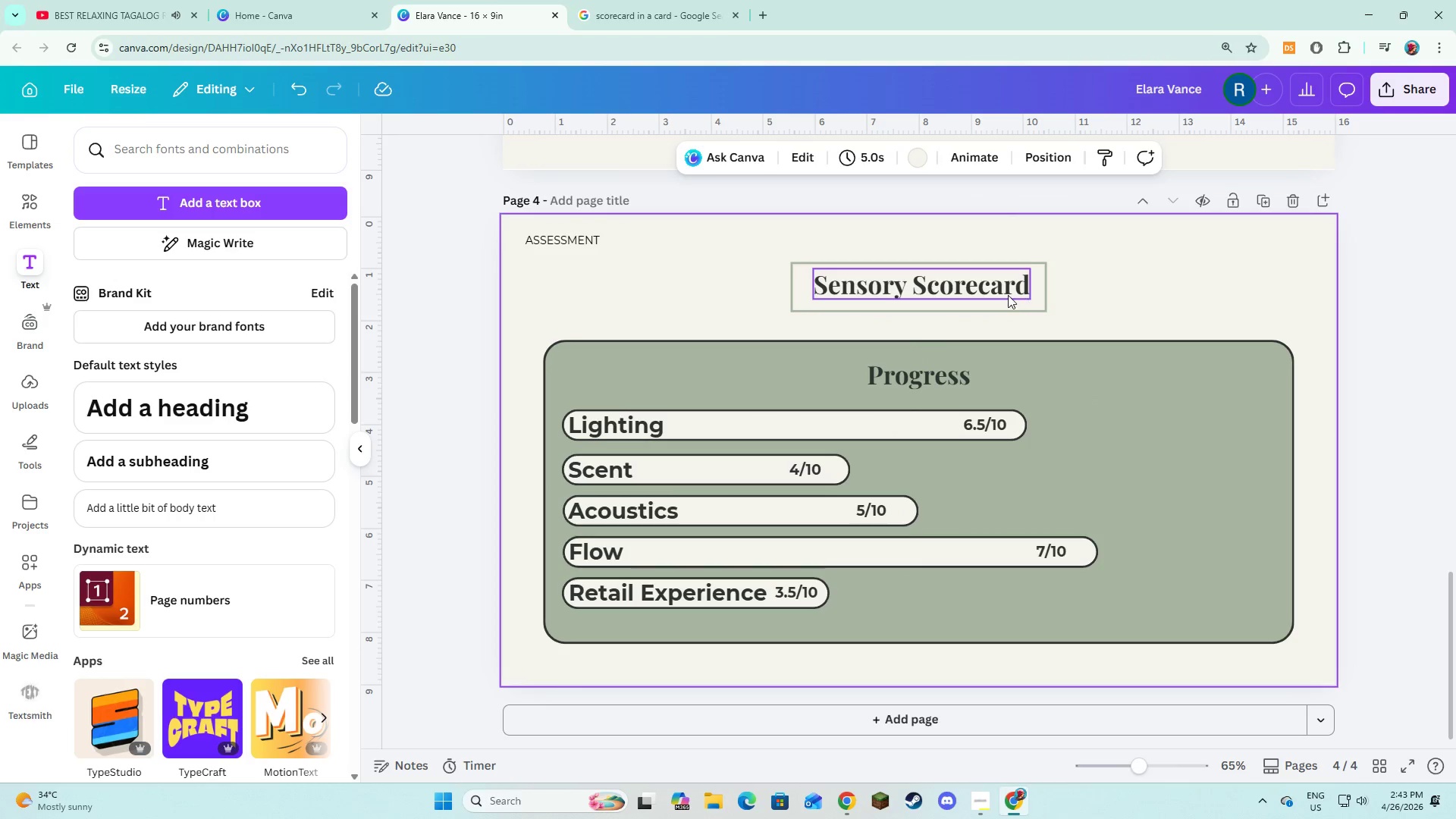 
left_click([1008, 295])
 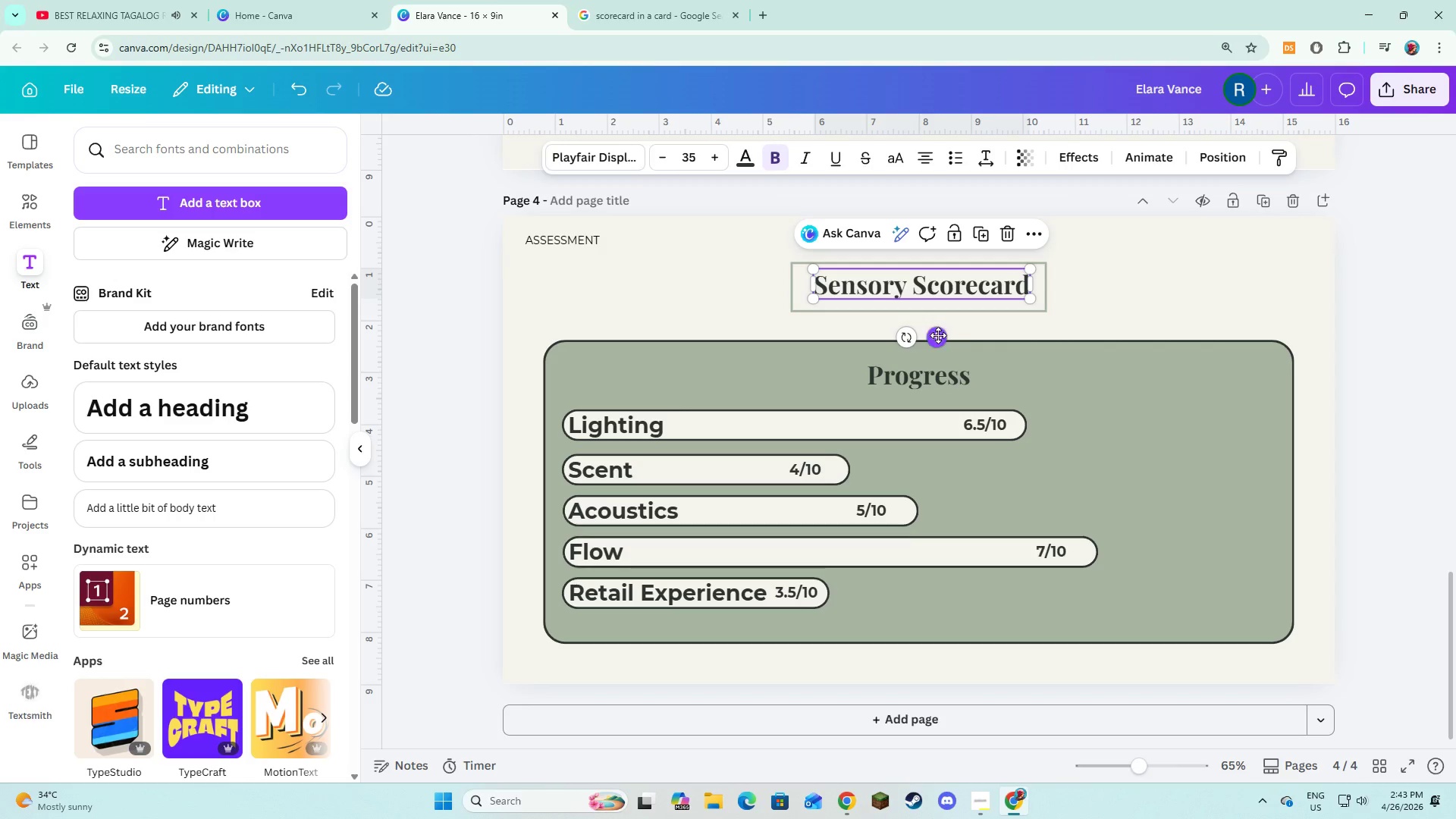 
left_click_drag(start_coordinate=[937, 335], to_coordinate=[937, 341])
 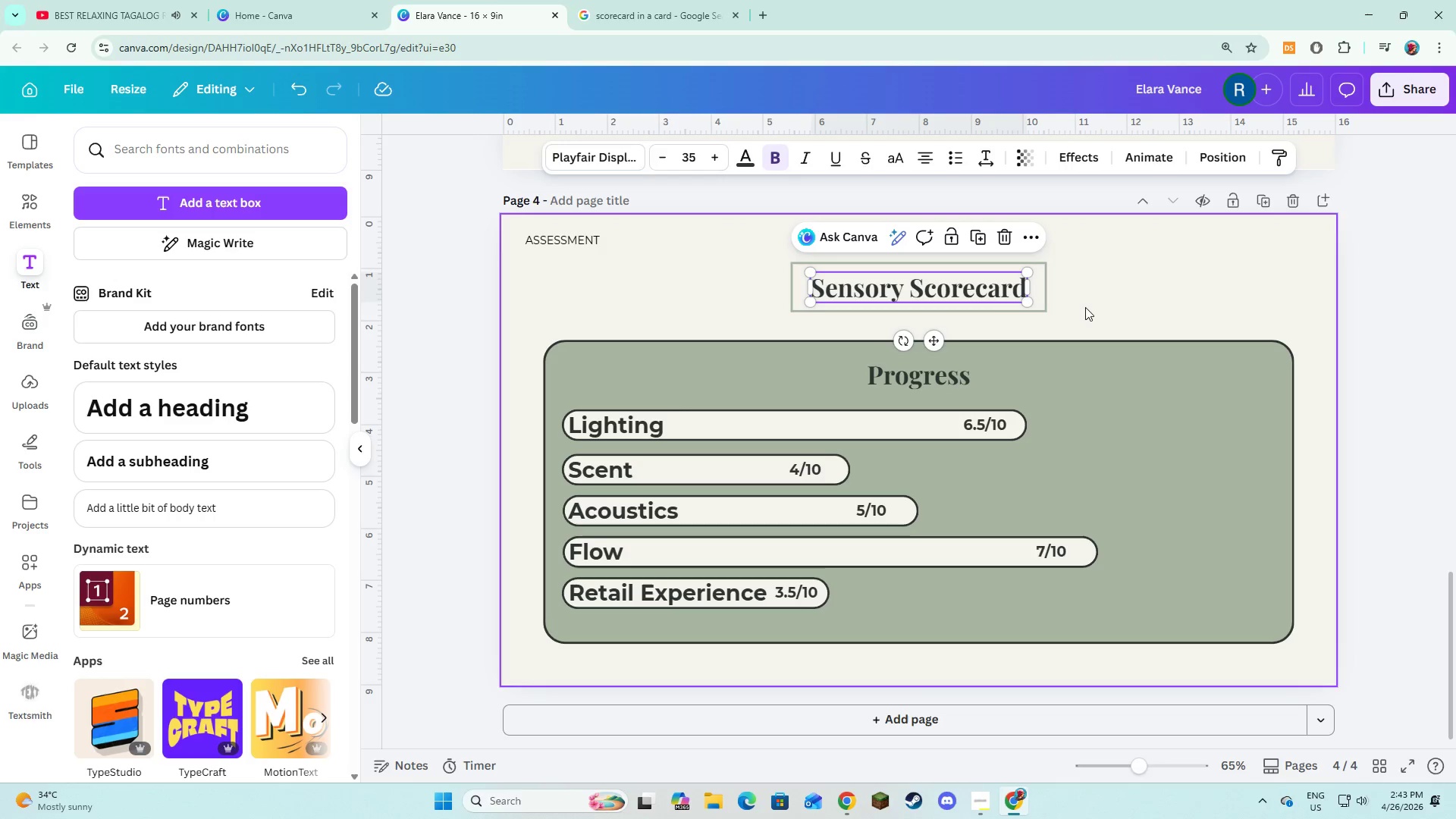 
left_click([1085, 307])
 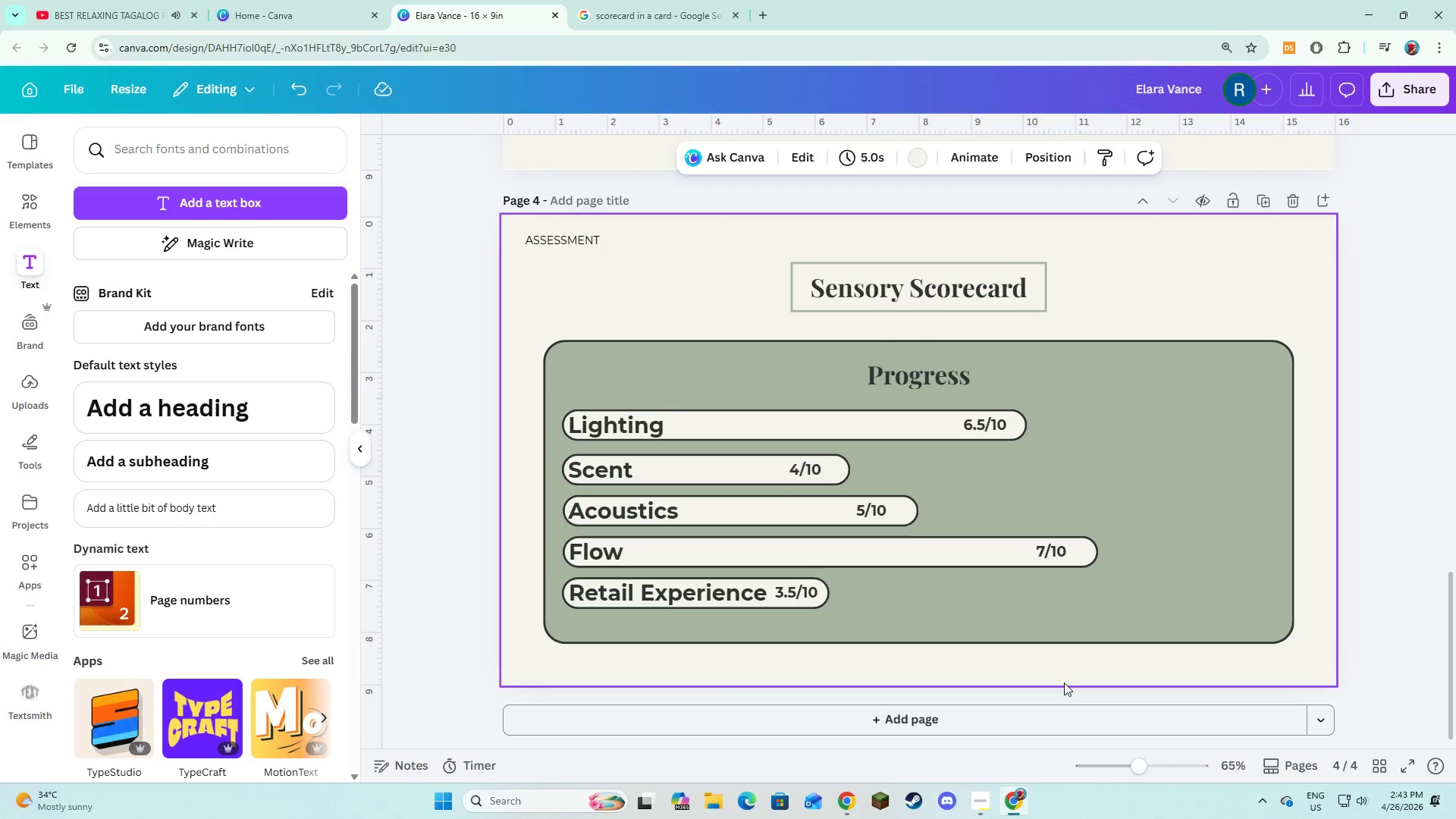 
left_click([1062, 717])
 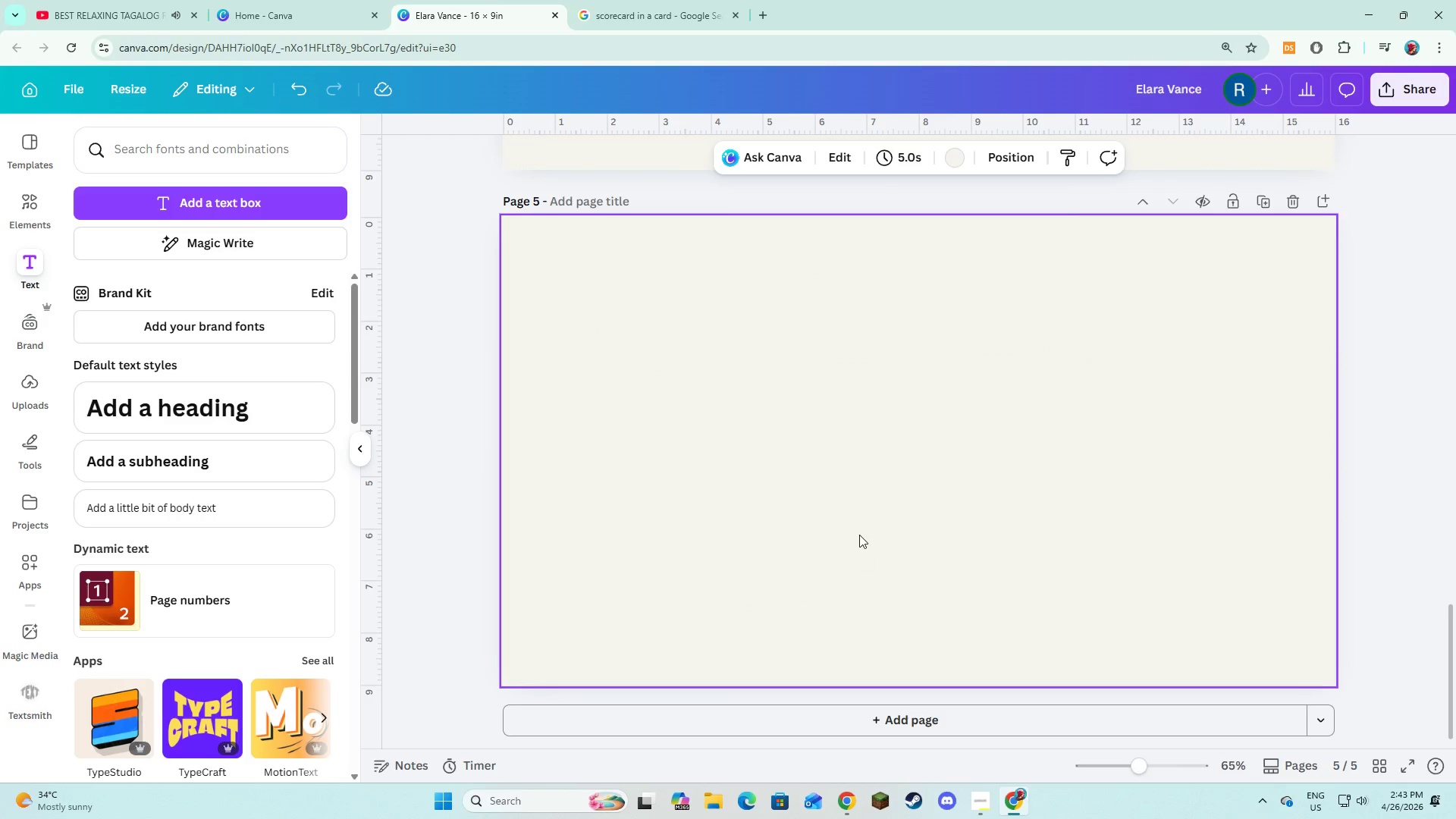 
left_click([859, 533])
 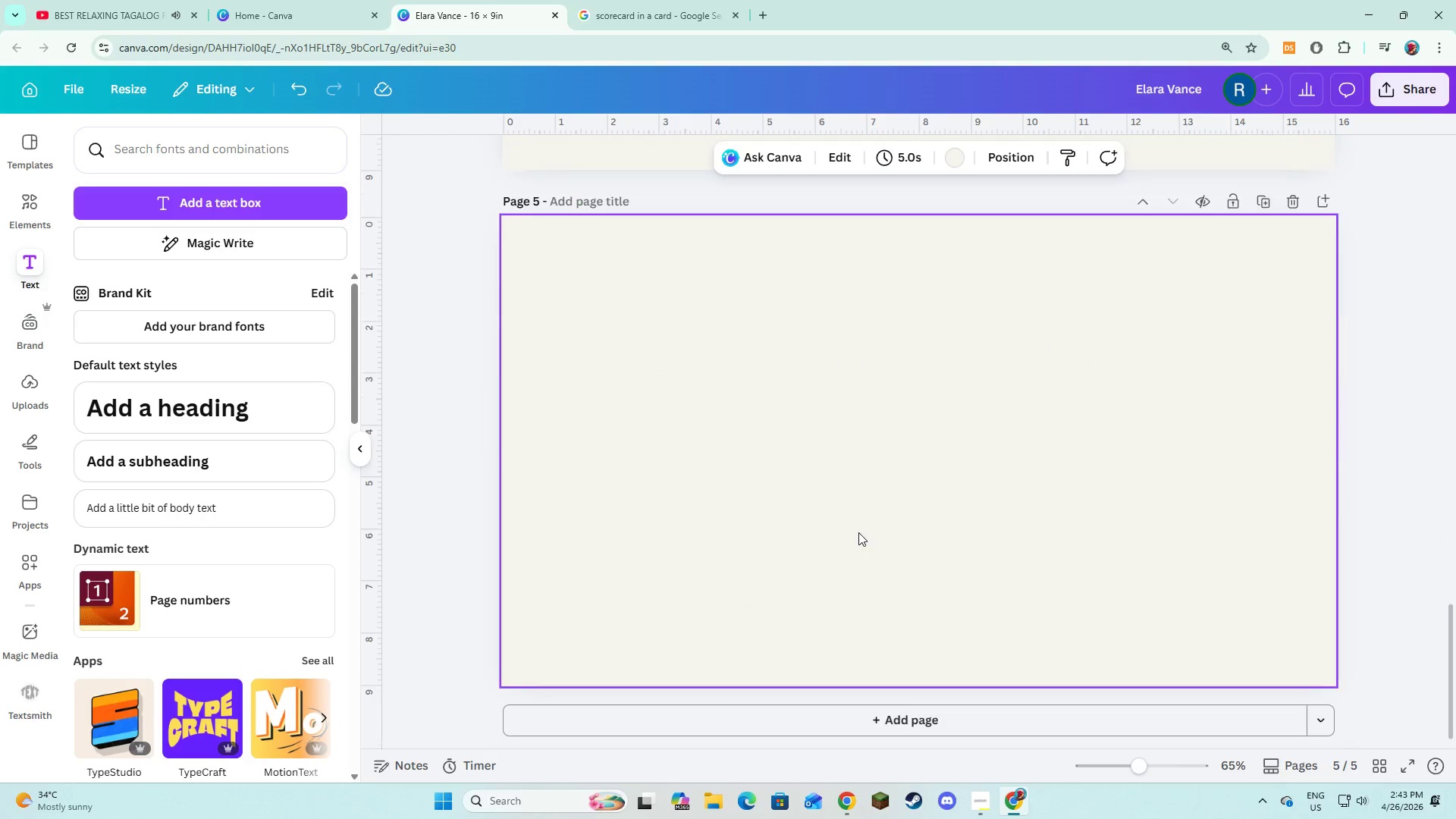 
scroll: coordinate [859, 533], scroll_direction: up, amount: 1.0
 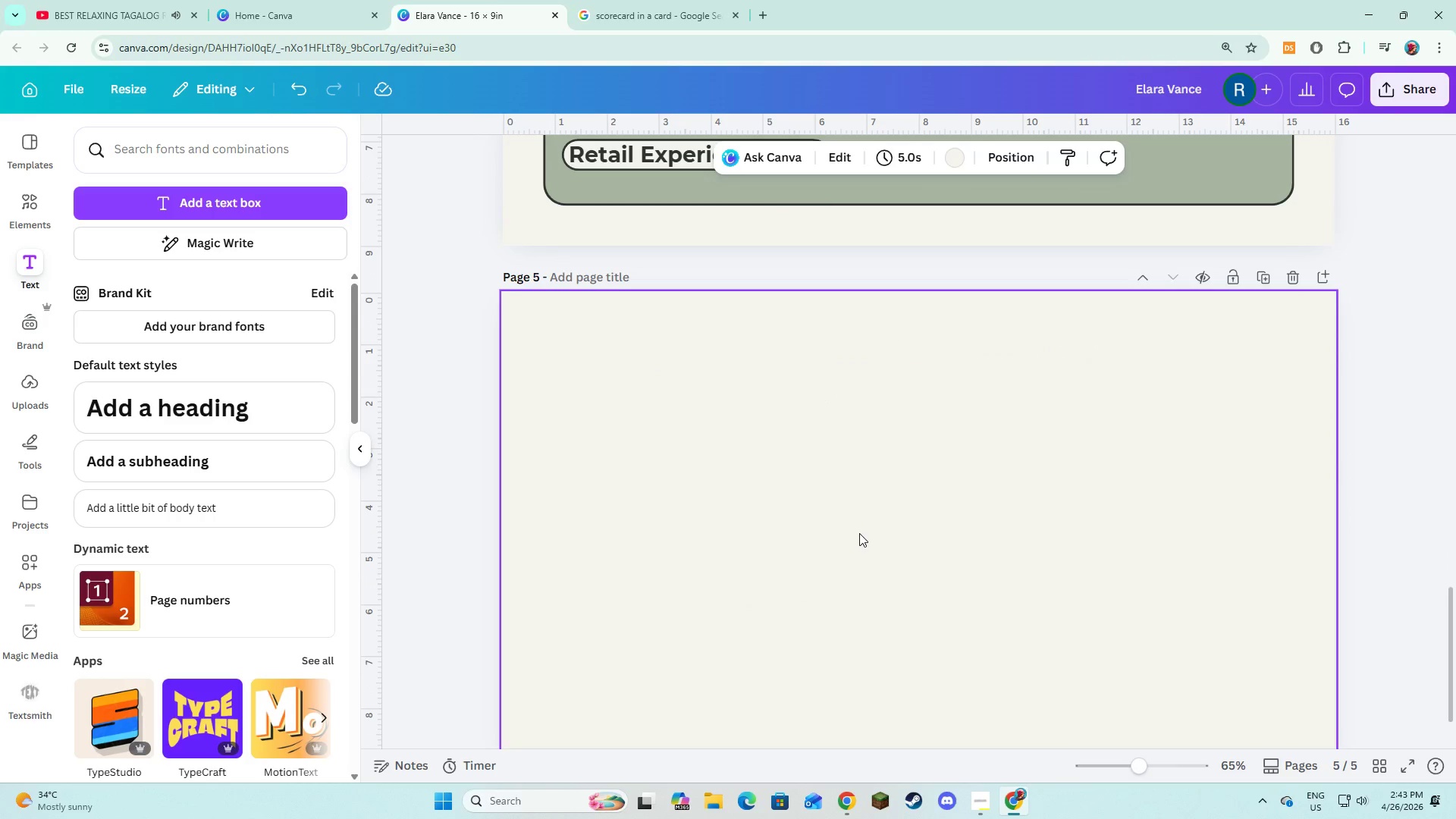 
key(Alt+AltLeft)
 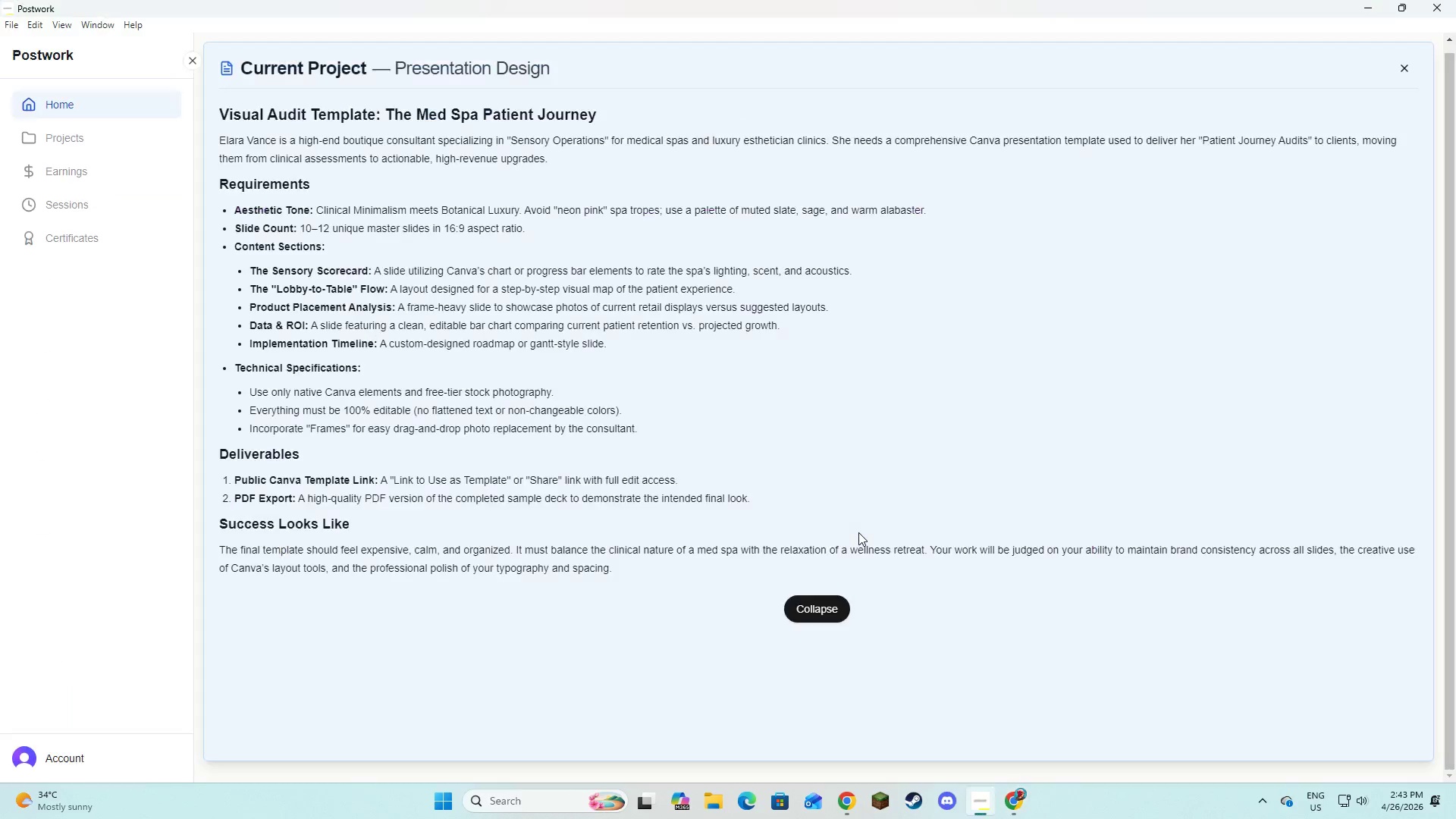 
key(Alt+Tab)
 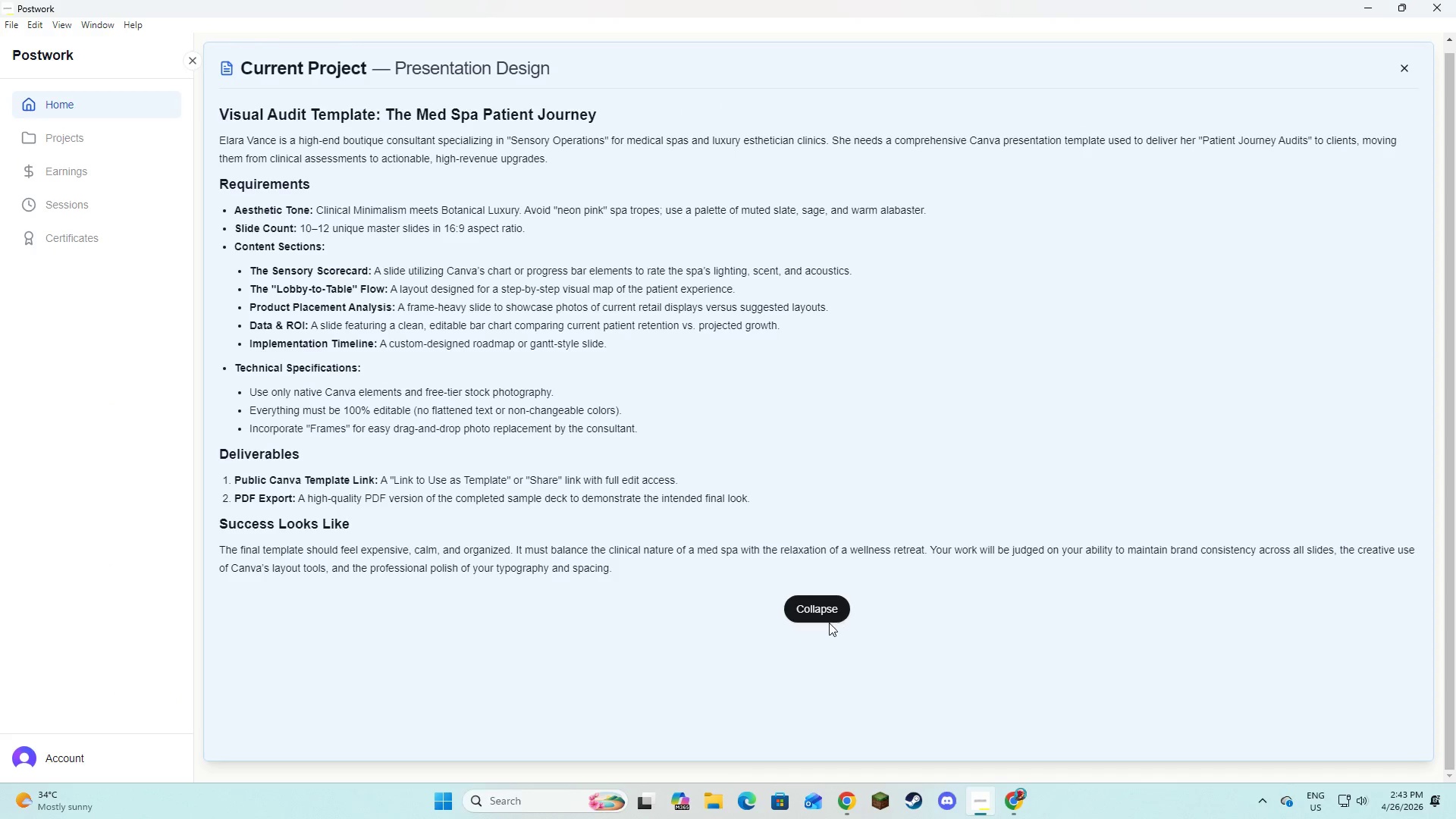 
scroll: coordinate [858, 532], scroll_direction: down, amount: 2.0